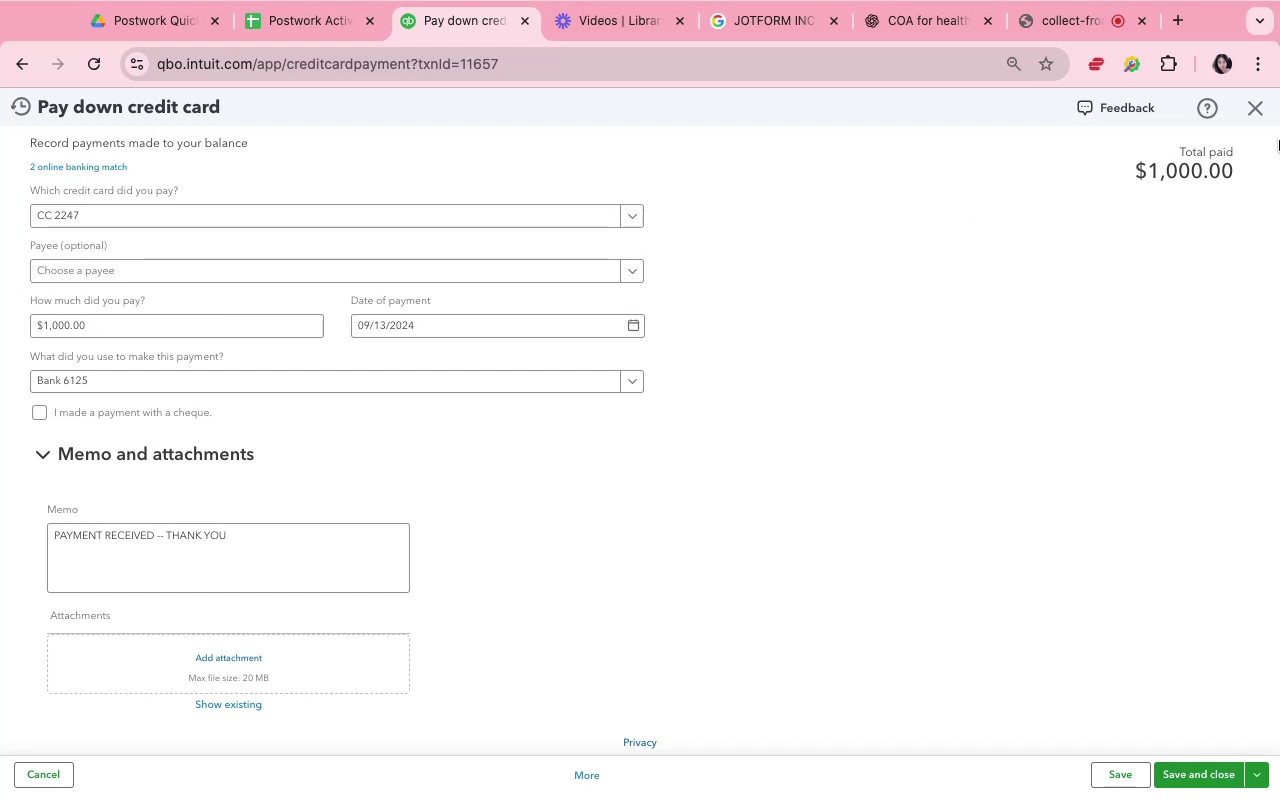 
left_click([1257, 118])
 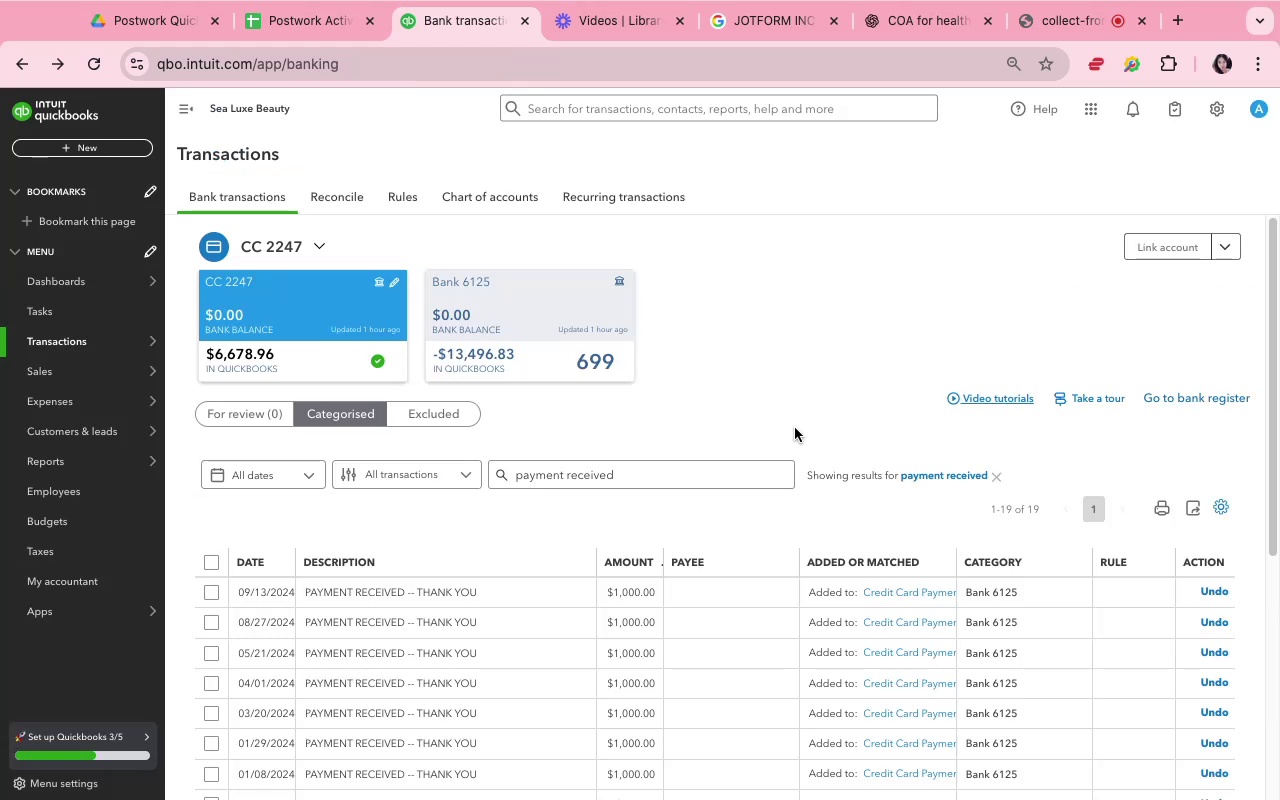 
wait(8.12)
 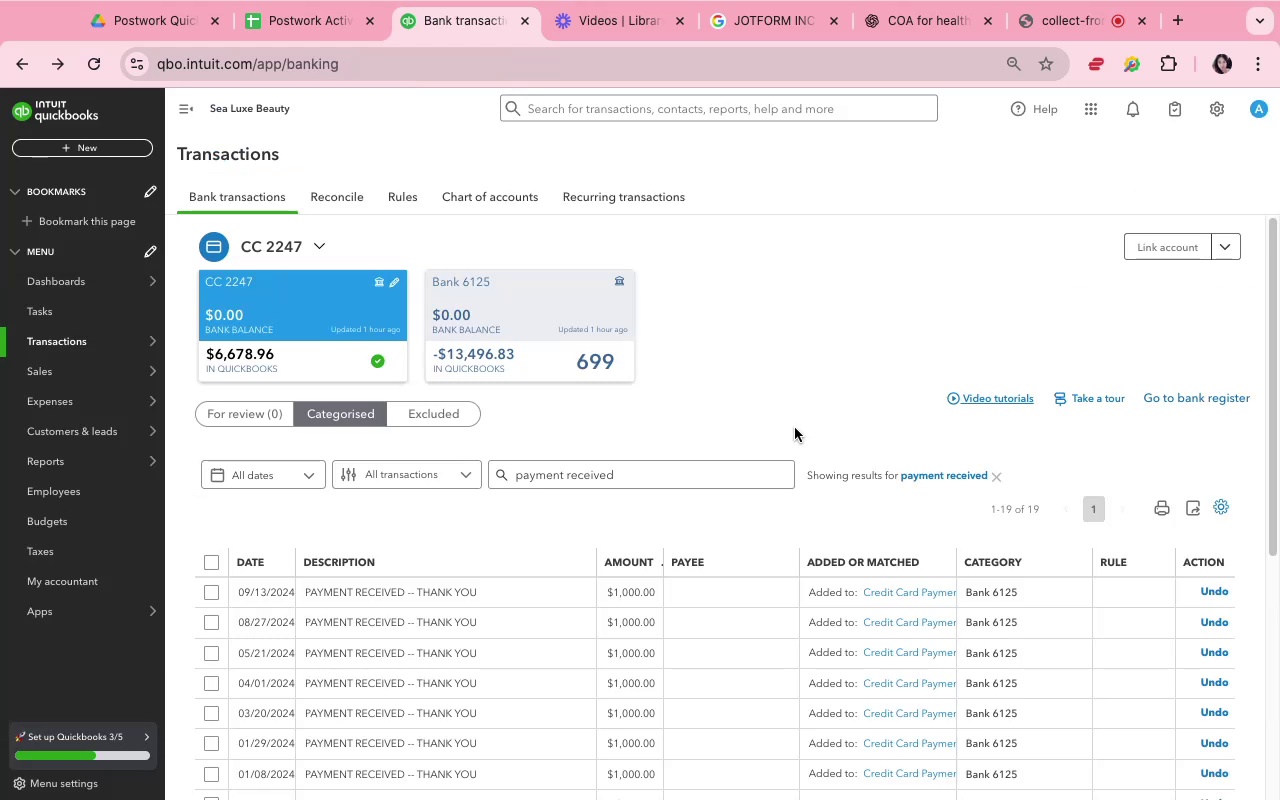 
mouse_move([106, 321])
 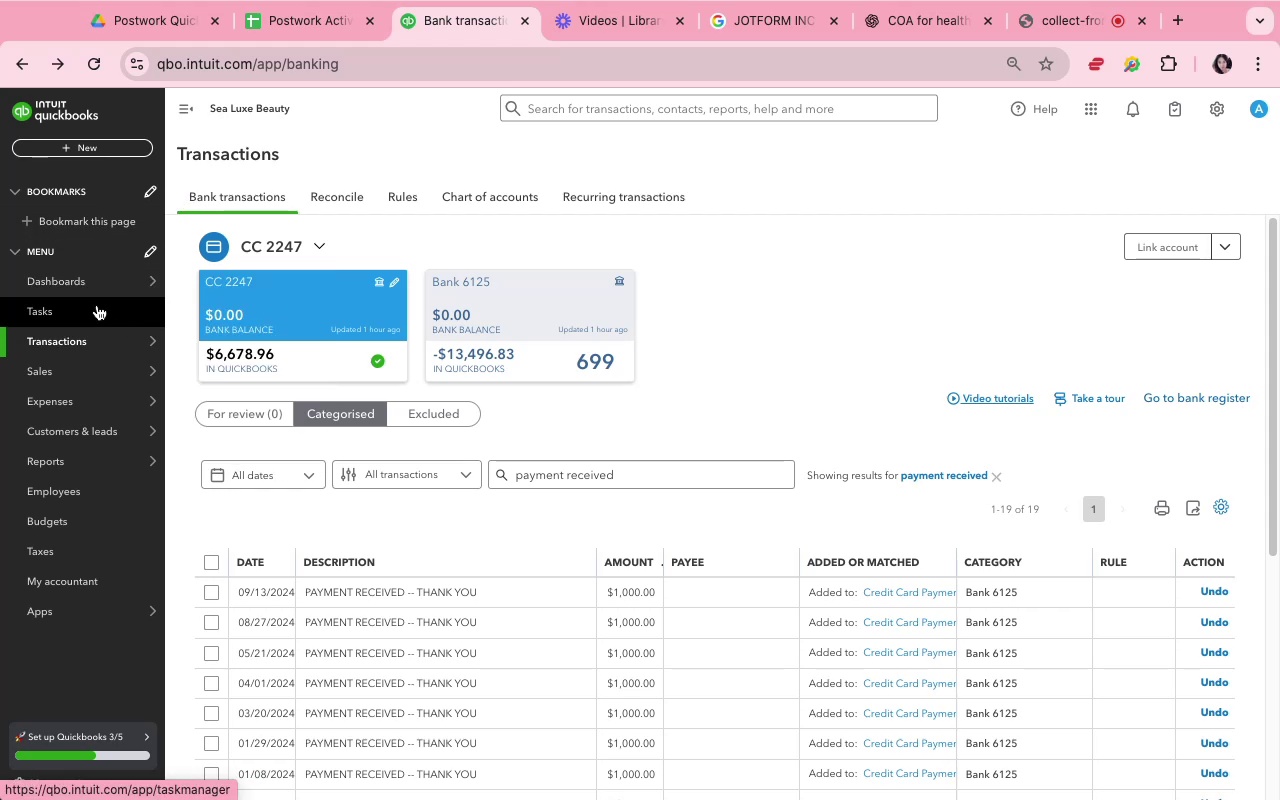 
mouse_move([108, 326])
 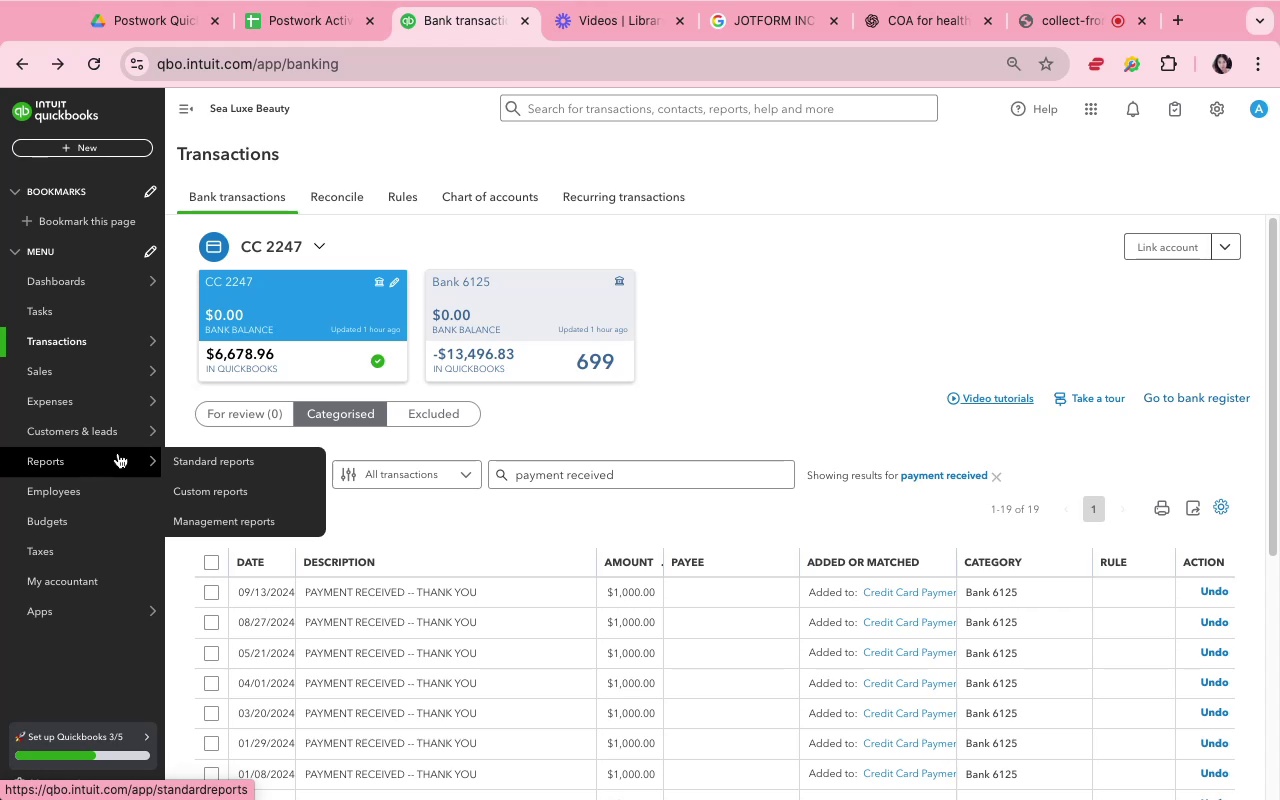 
wait(14.27)
 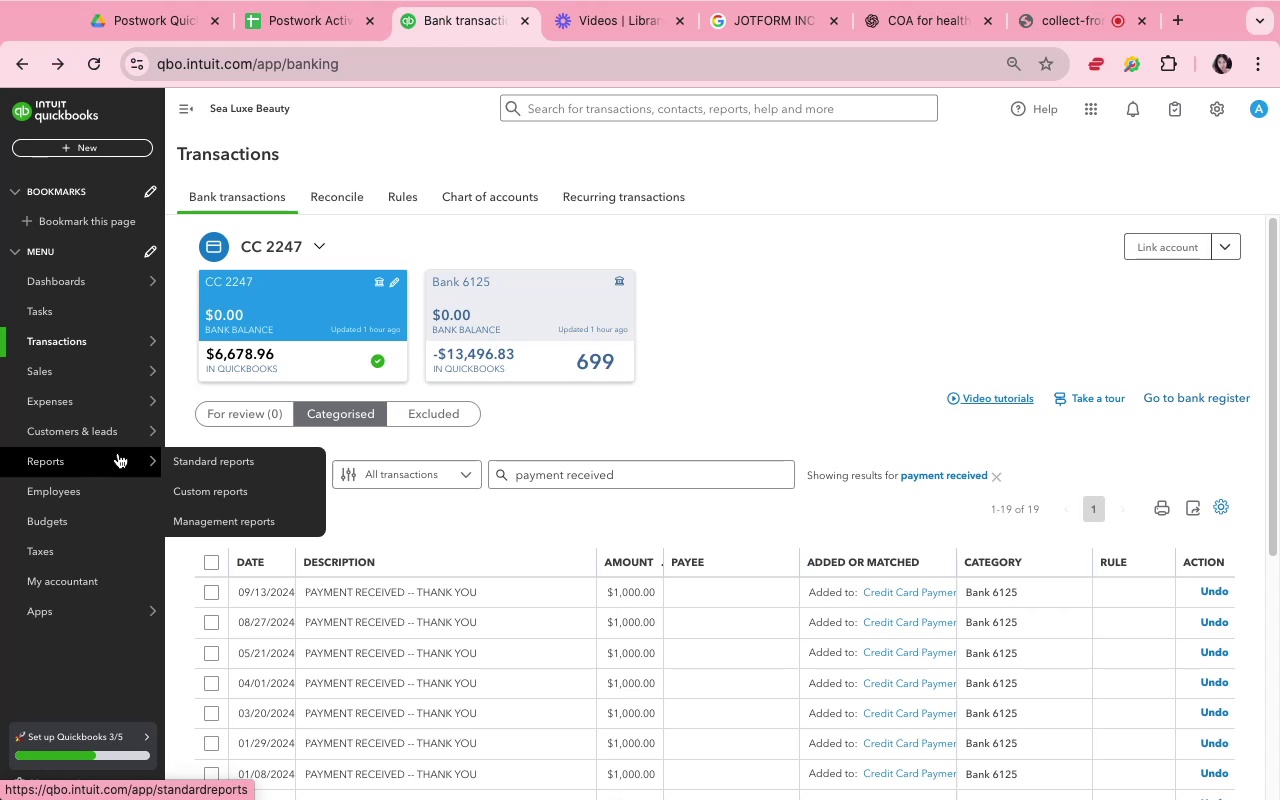 
mouse_move([80, 407])
 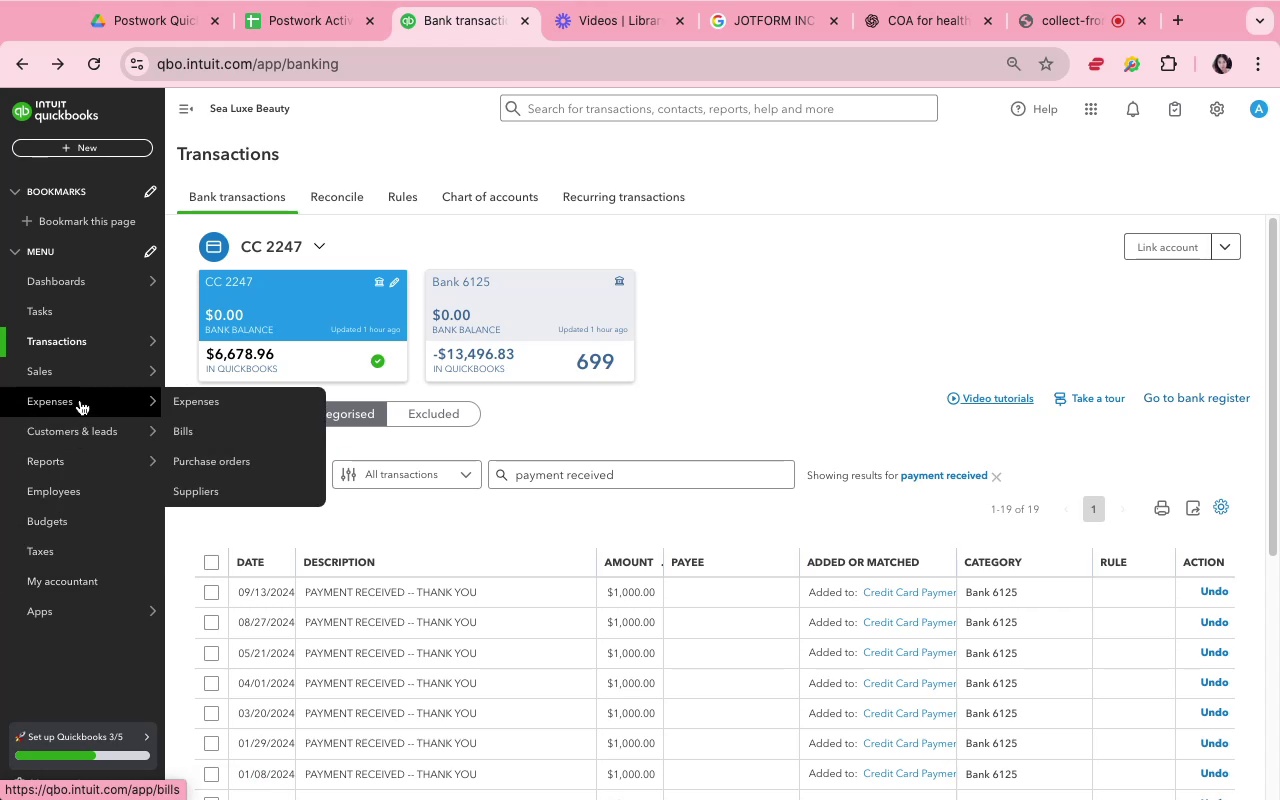 
mouse_move([94, 428])
 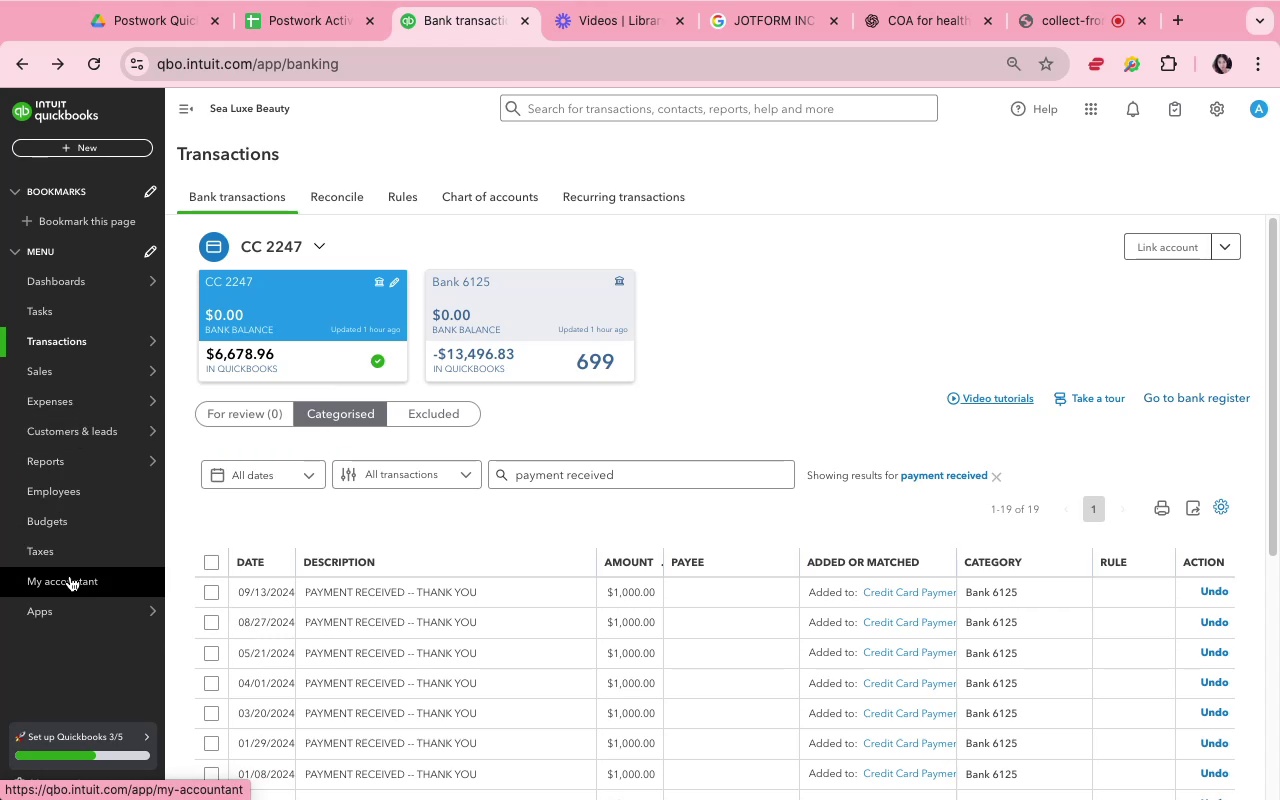 
left_click([70, 576])
 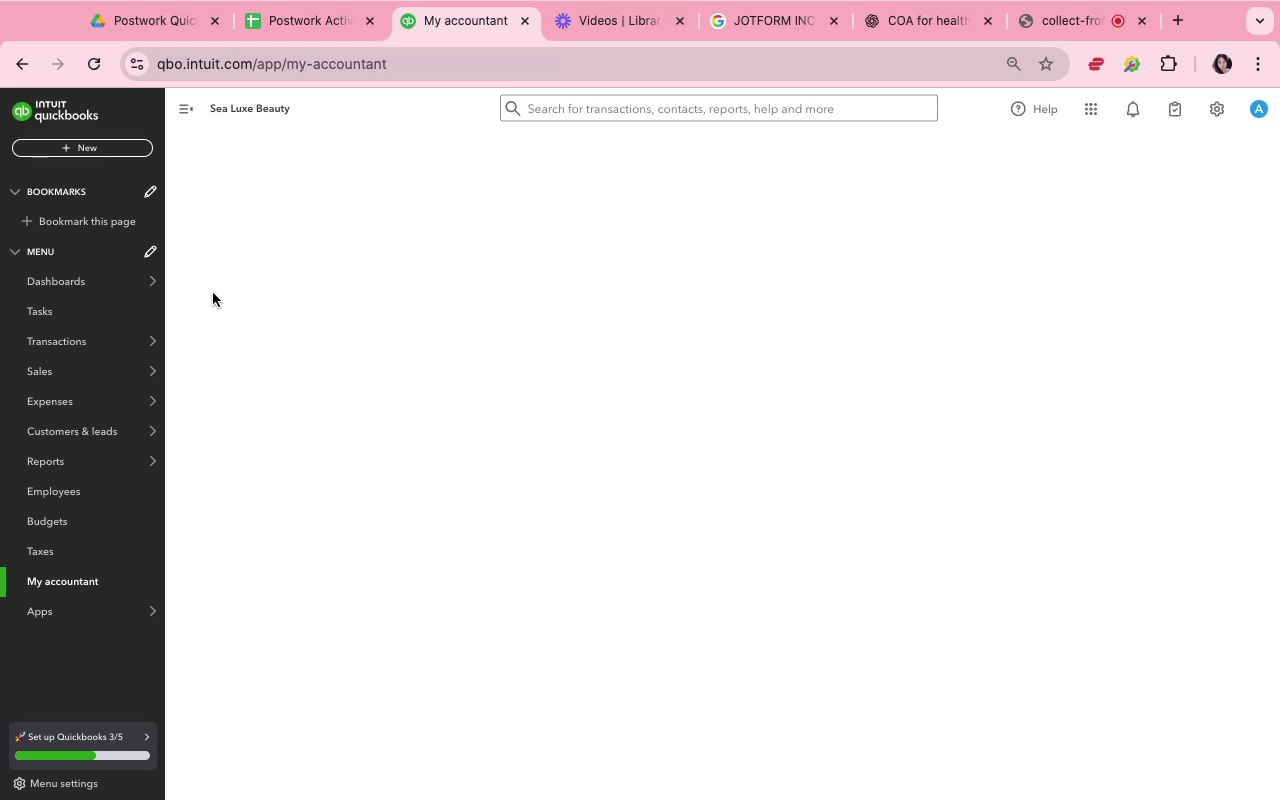 
wait(14.37)
 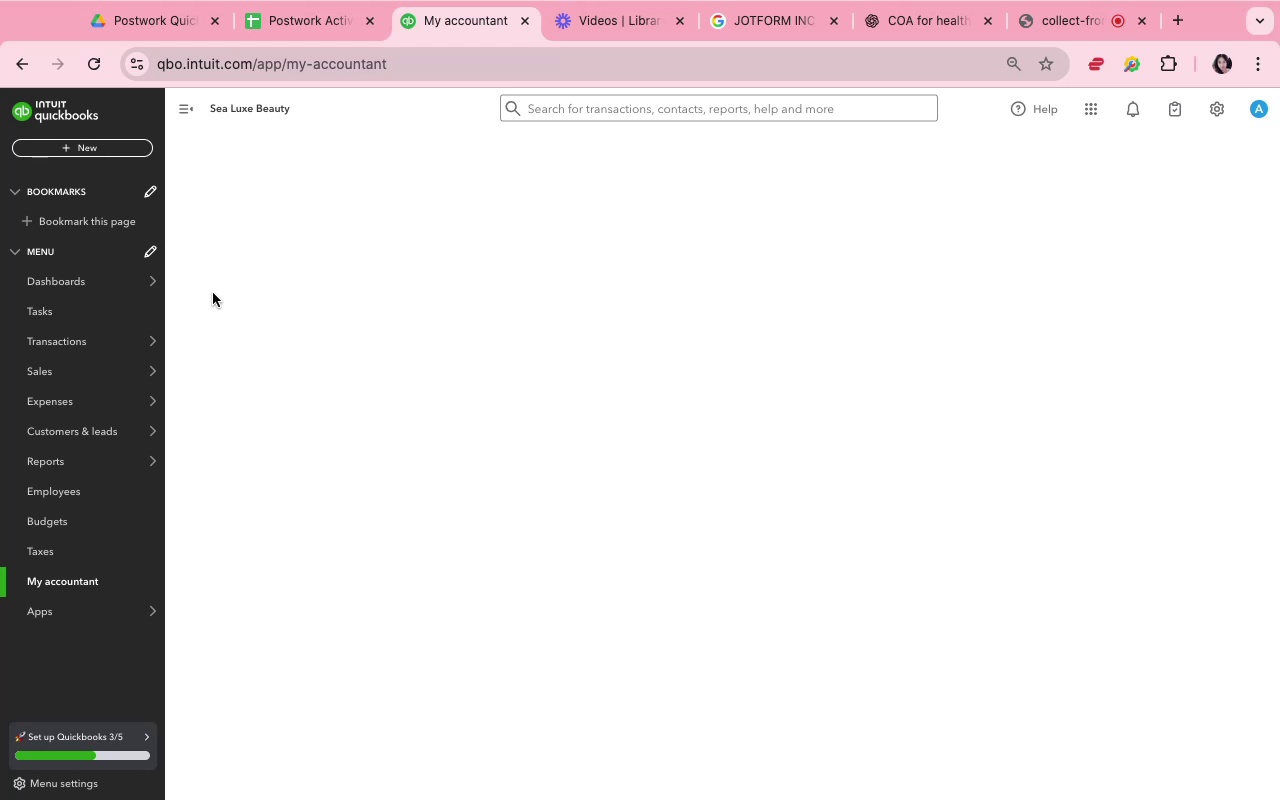 
mouse_move([133, 344])
 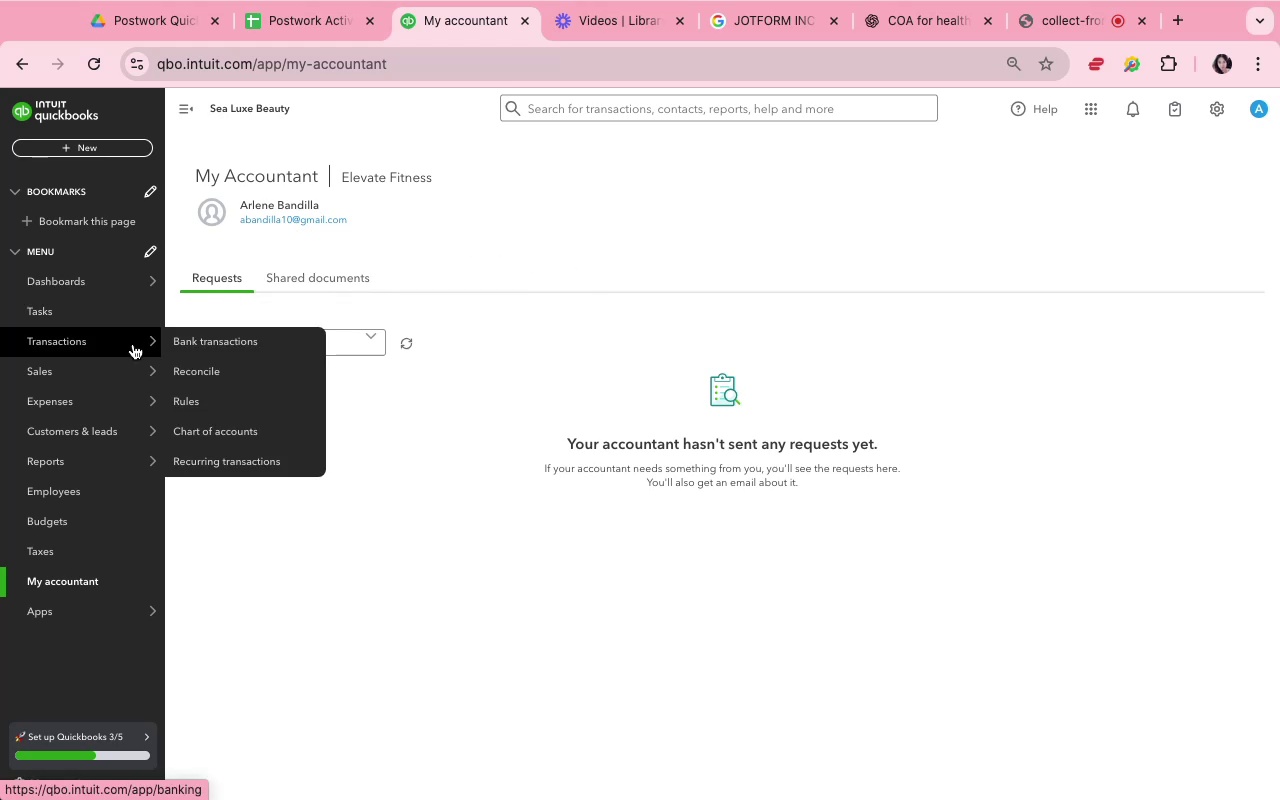 
mouse_move([142, 386])
 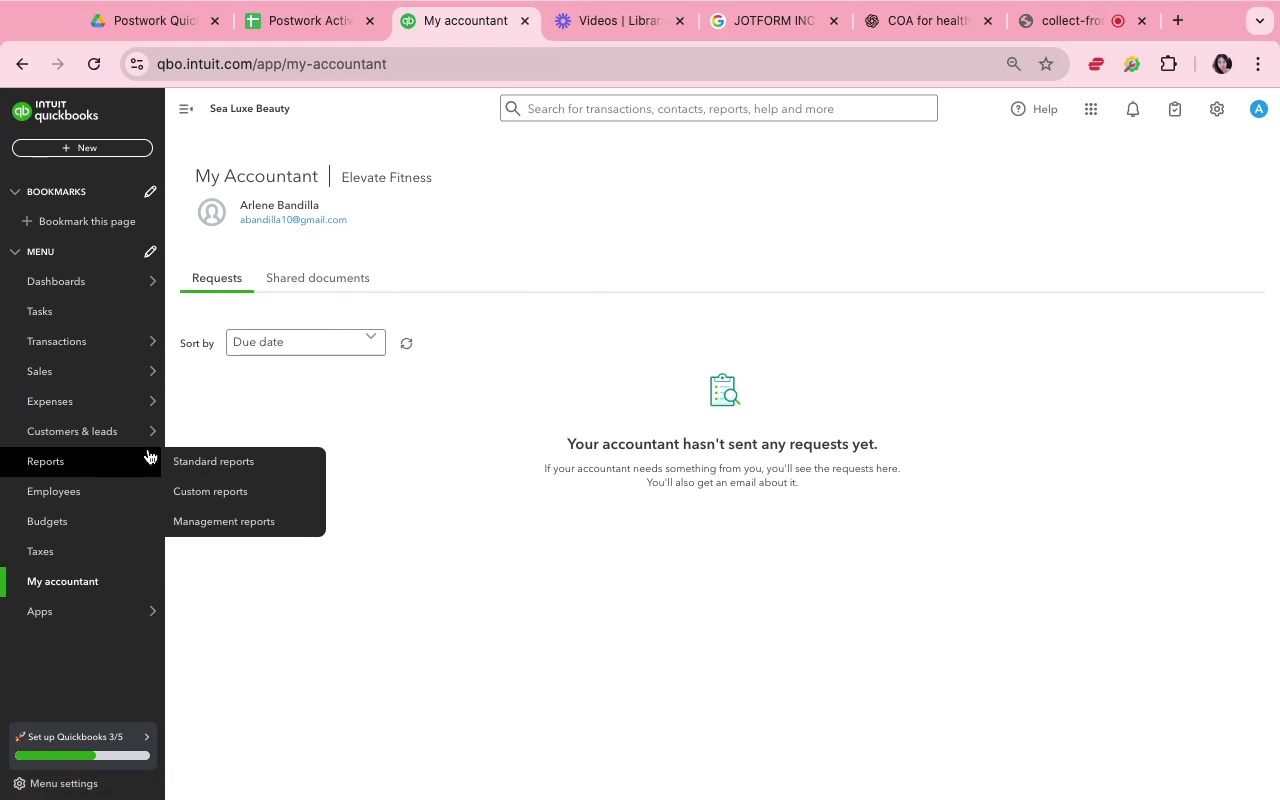 
mouse_move([112, 387])
 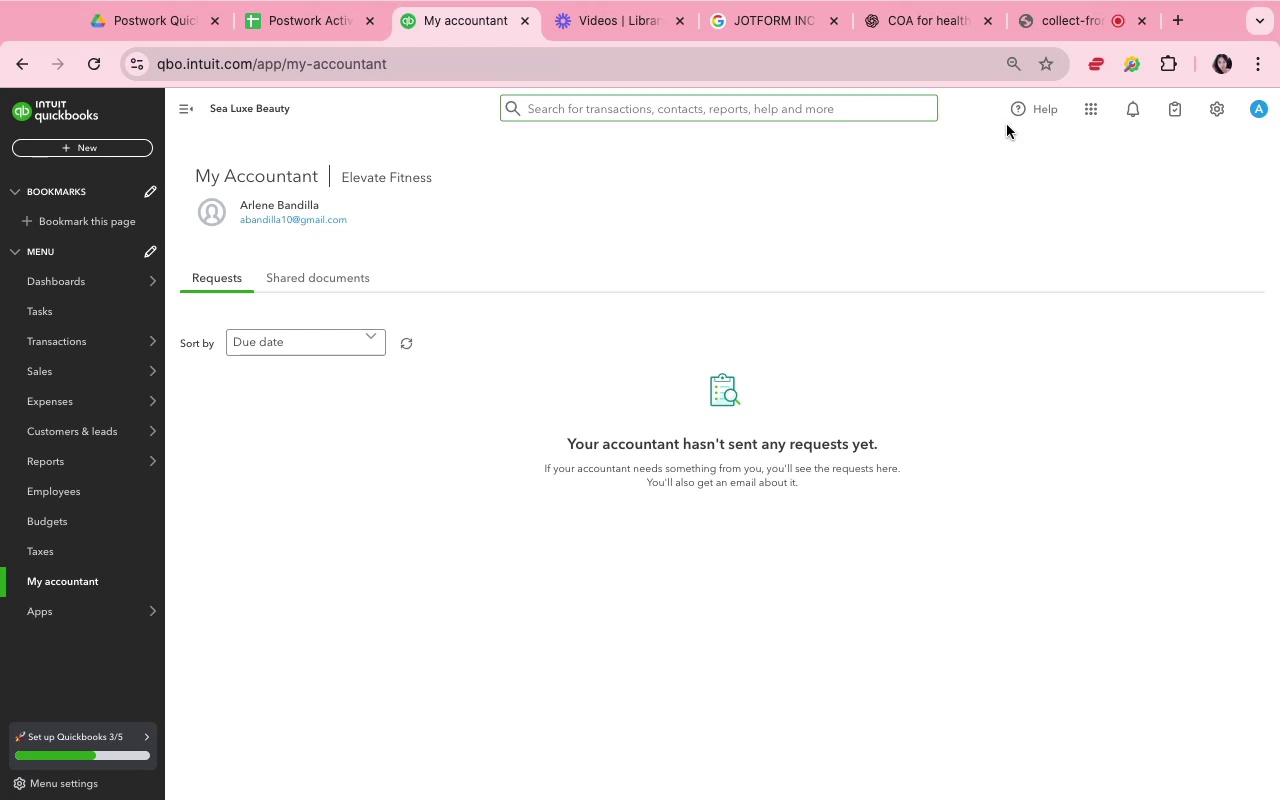 
left_click([1093, 116])
 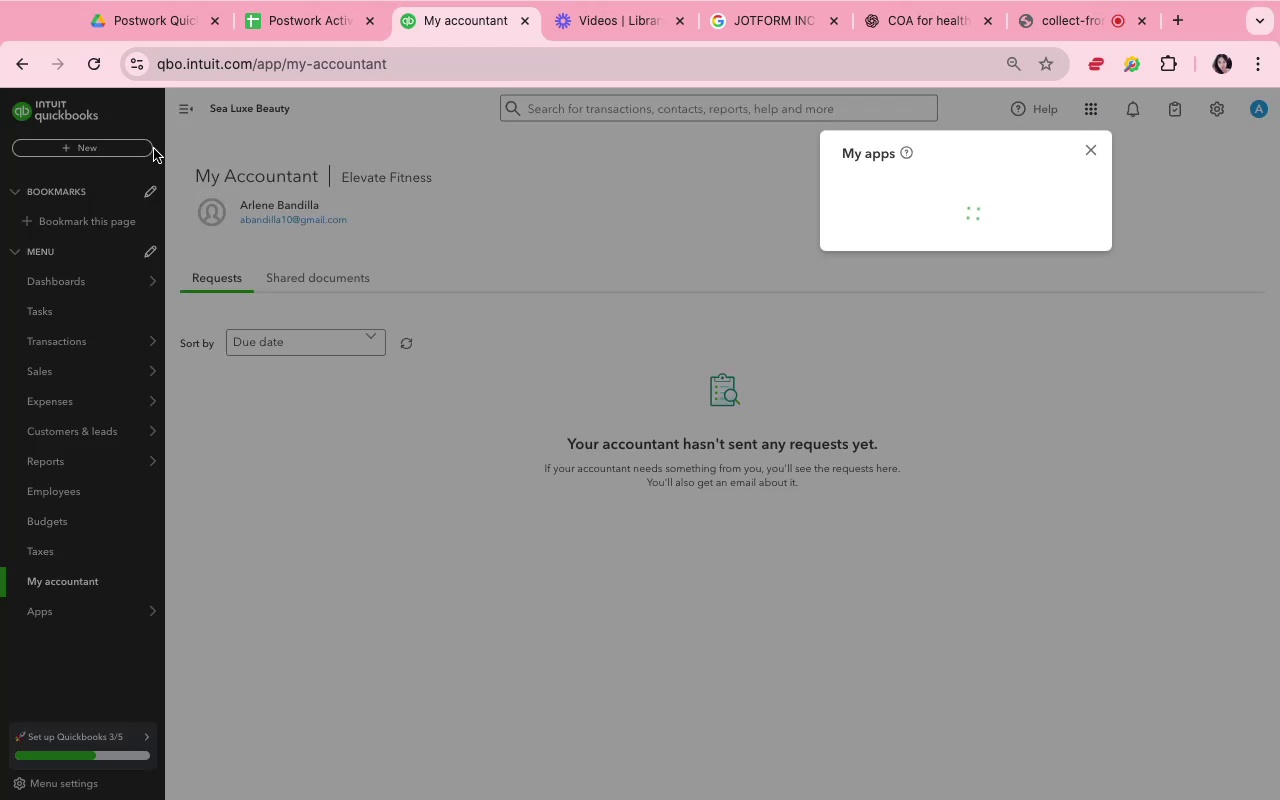 
left_click([179, 133])
 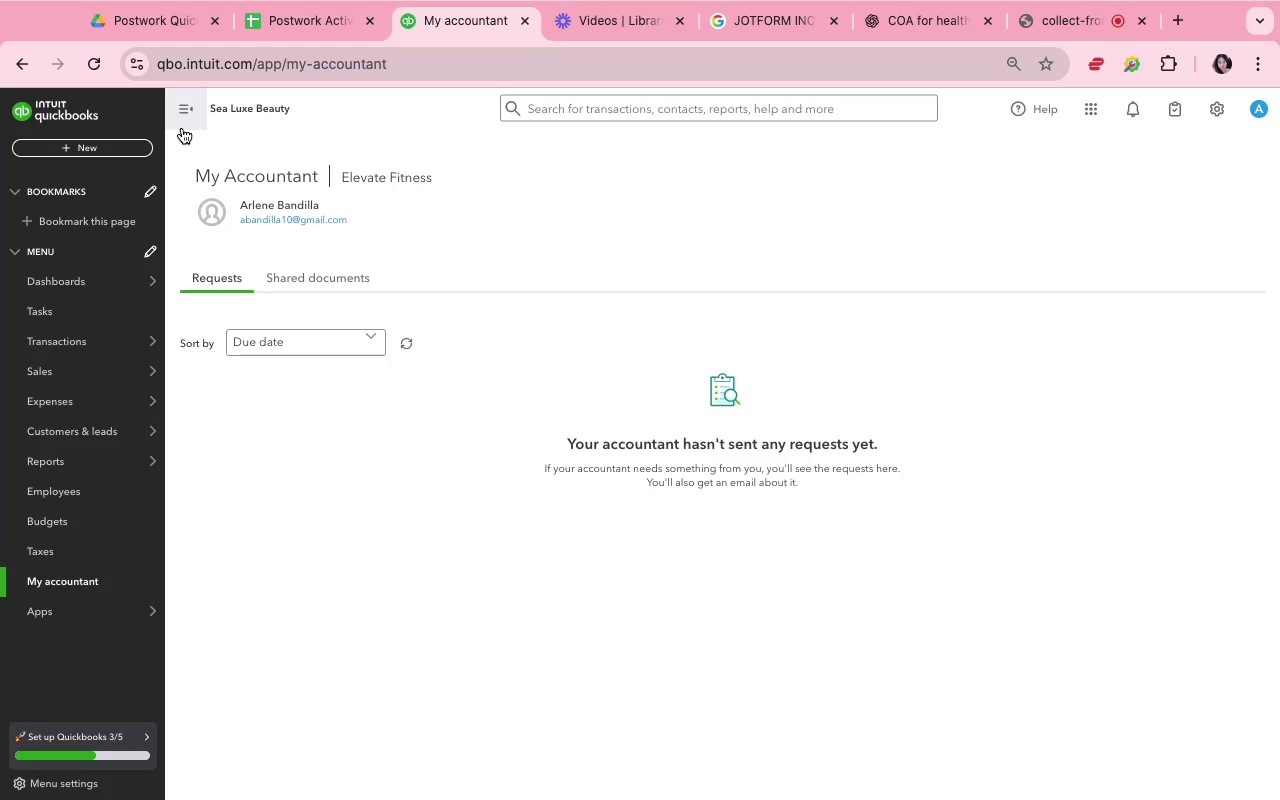 
left_click([182, 124])
 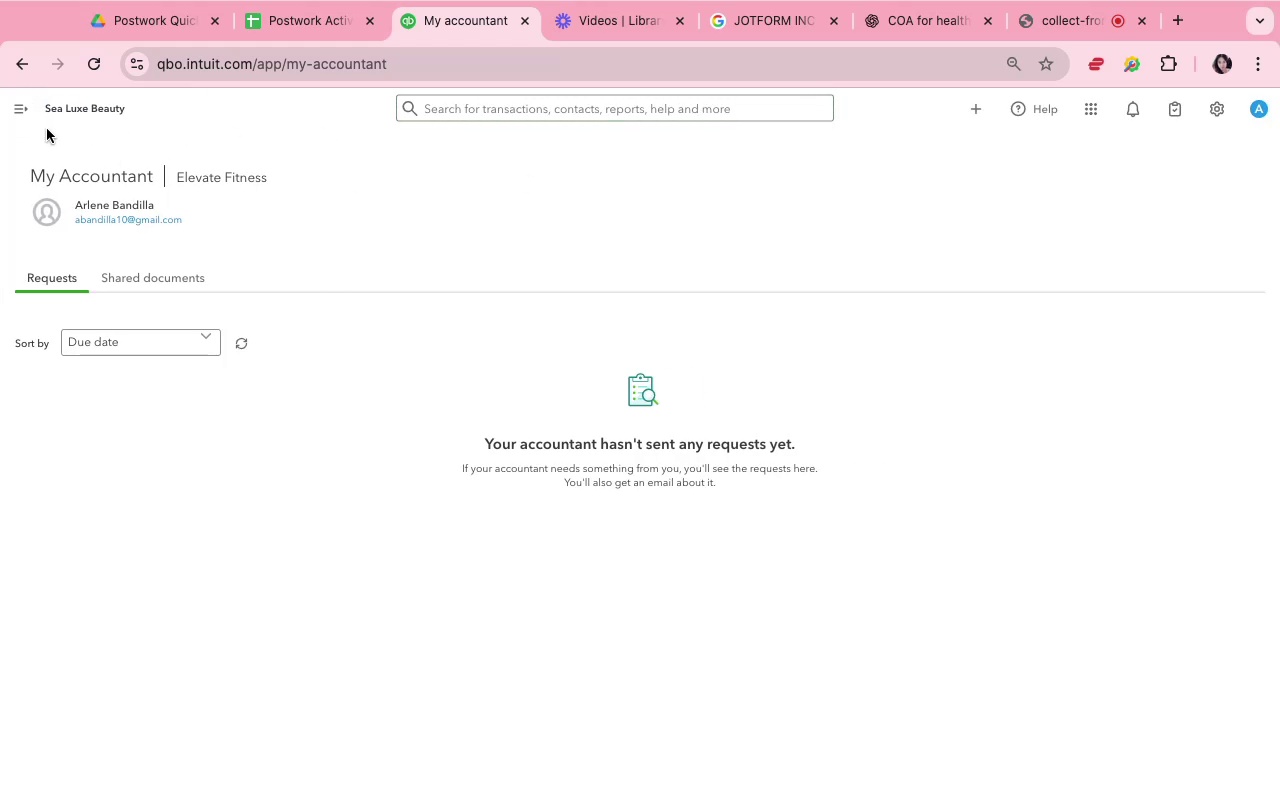 
left_click([6, 105])
 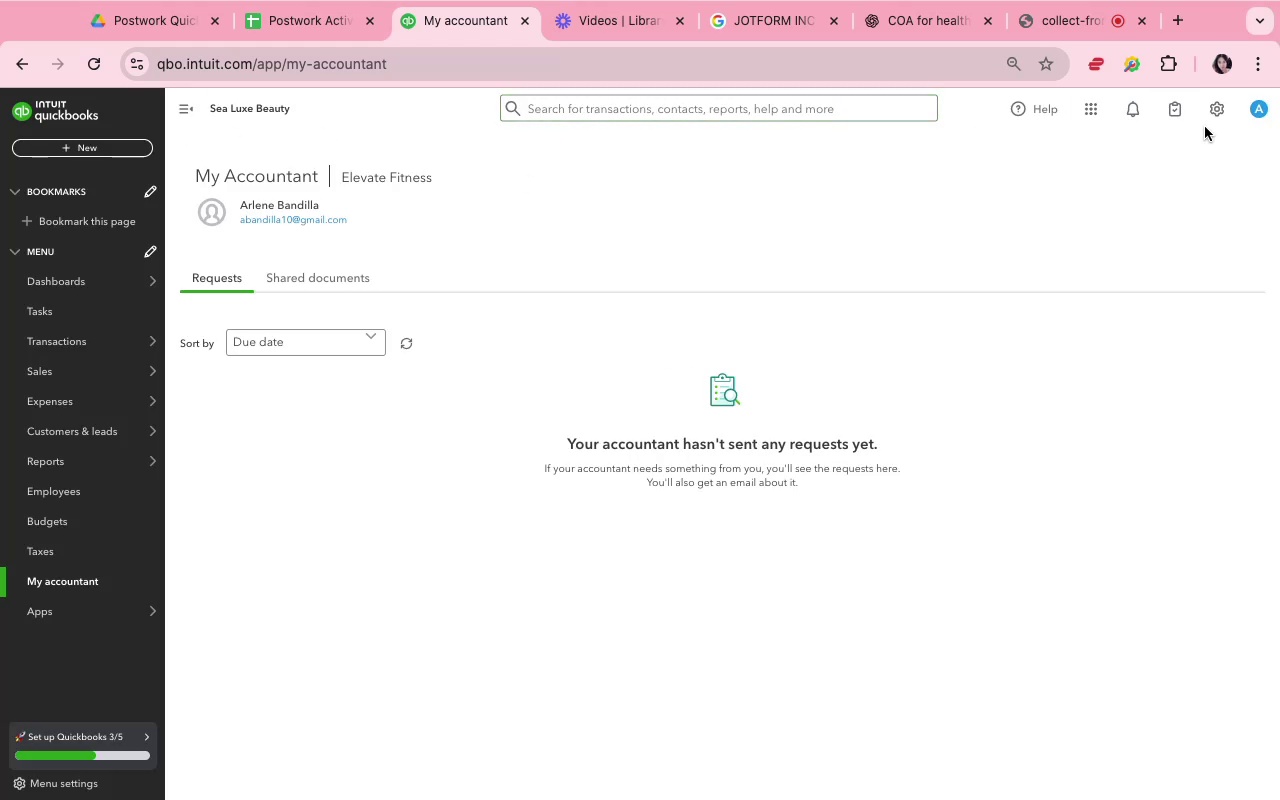 
left_click([1205, 113])
 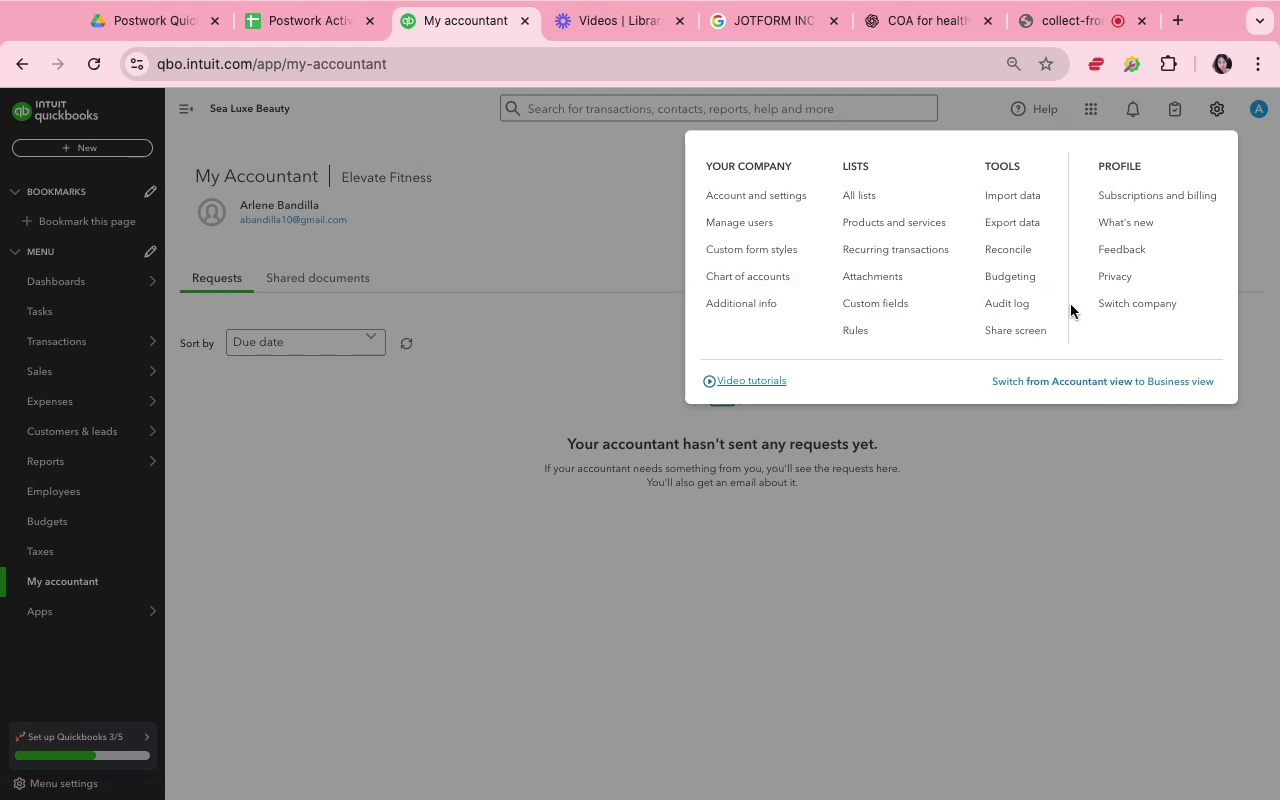 
wait(7.89)
 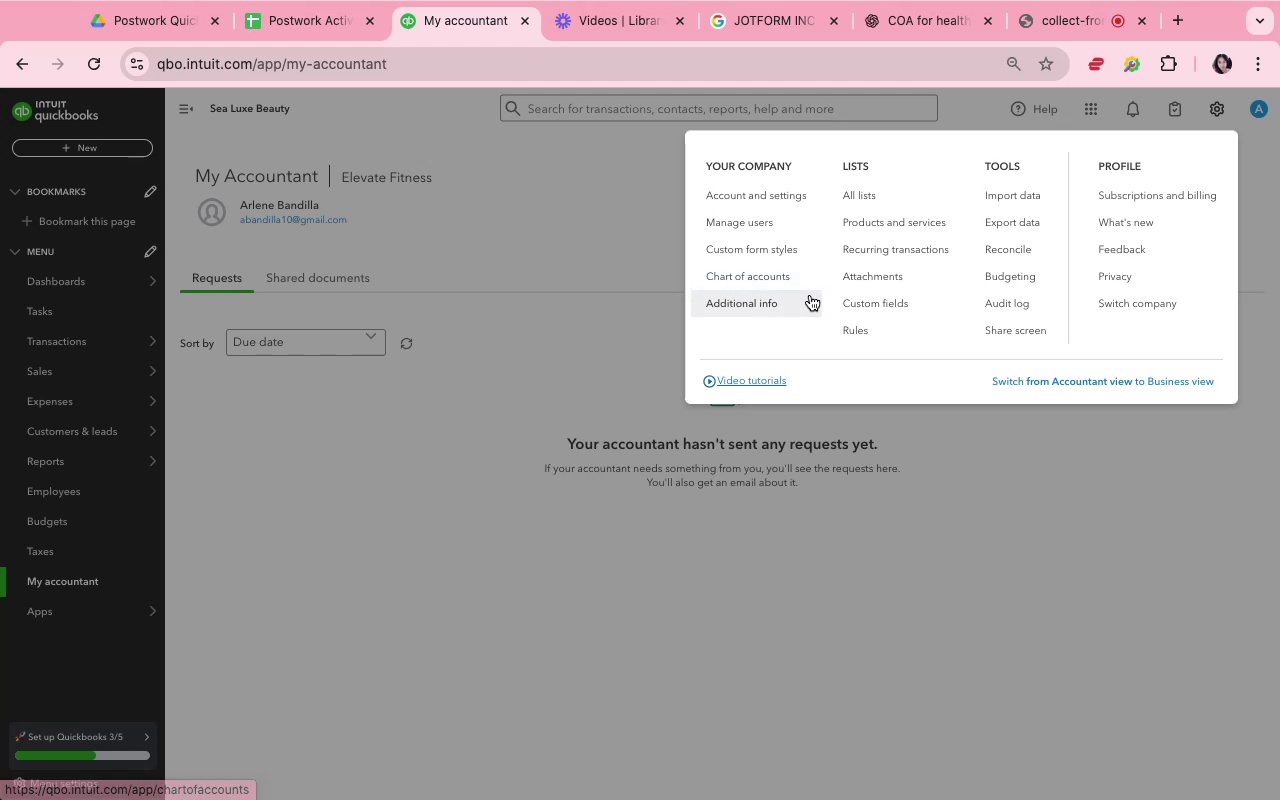 
left_click([991, 308])
 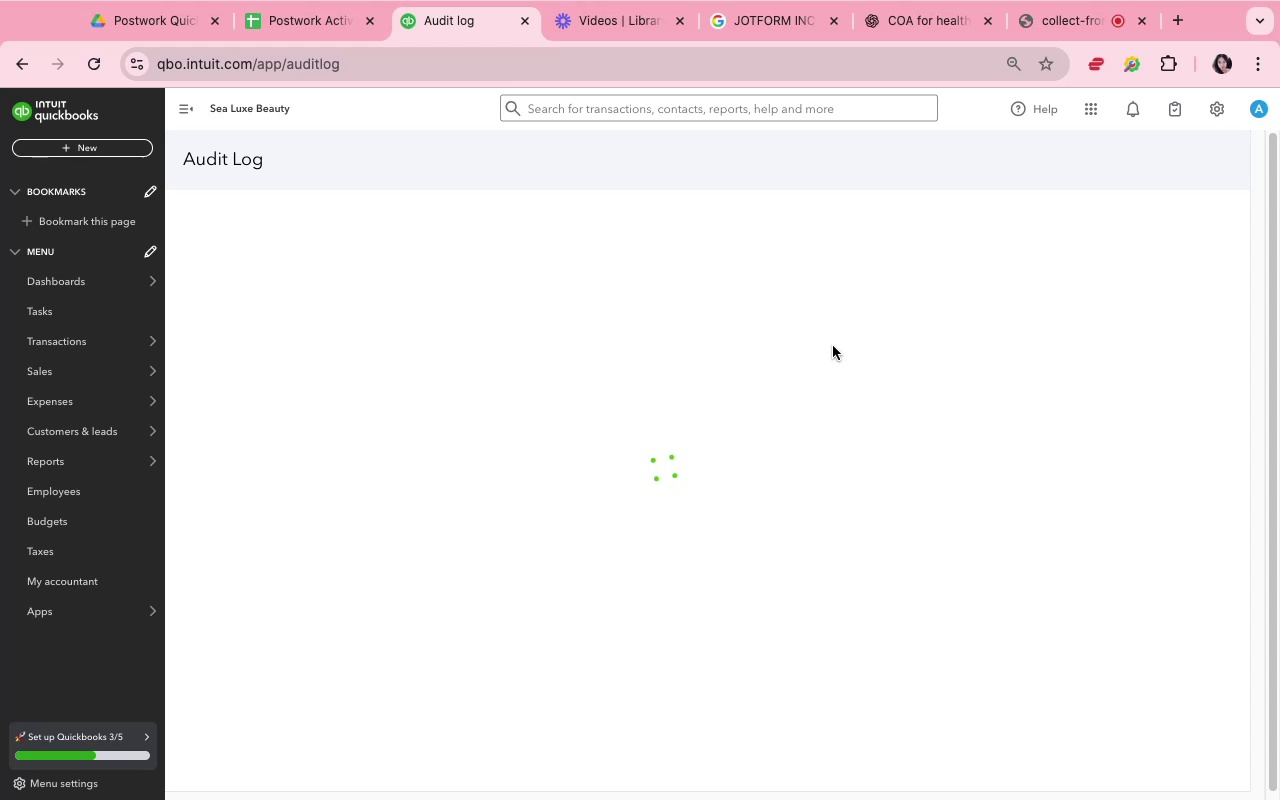 
wait(11.07)
 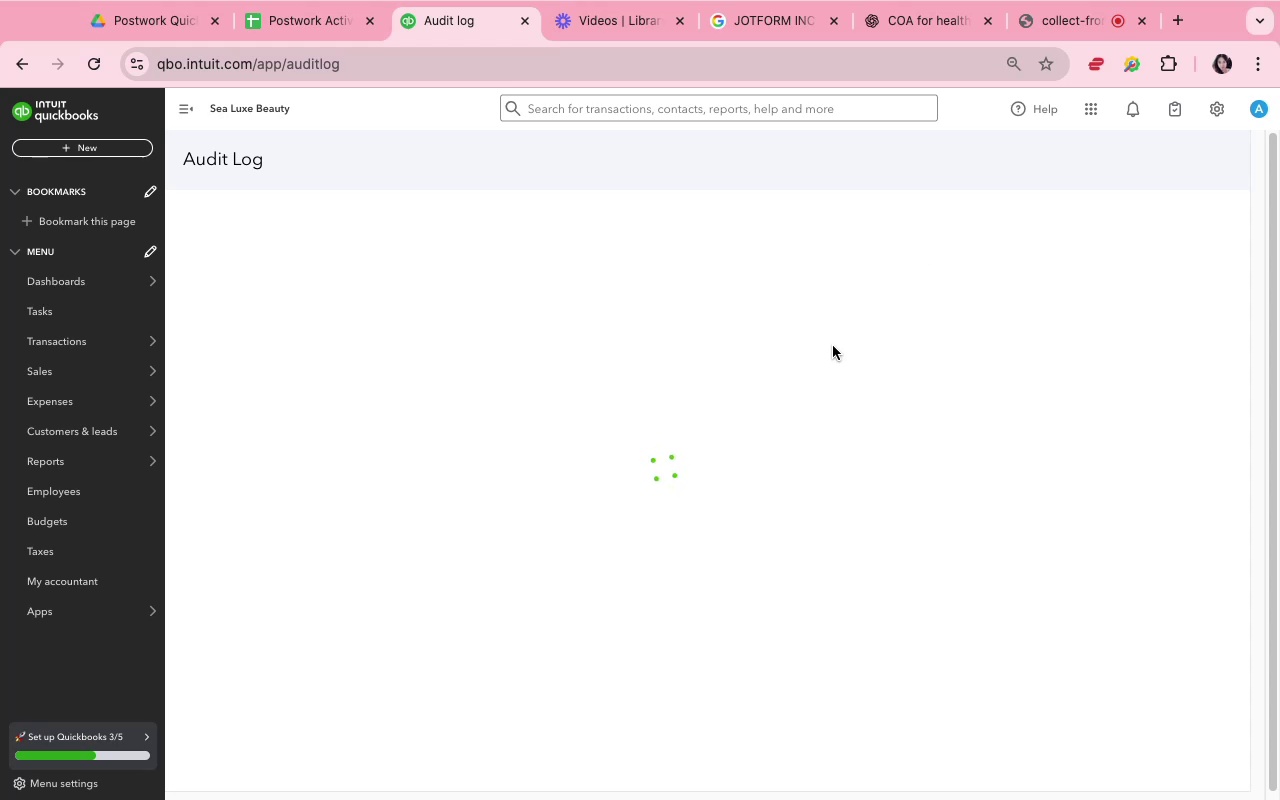 
mouse_move([828, 398])
 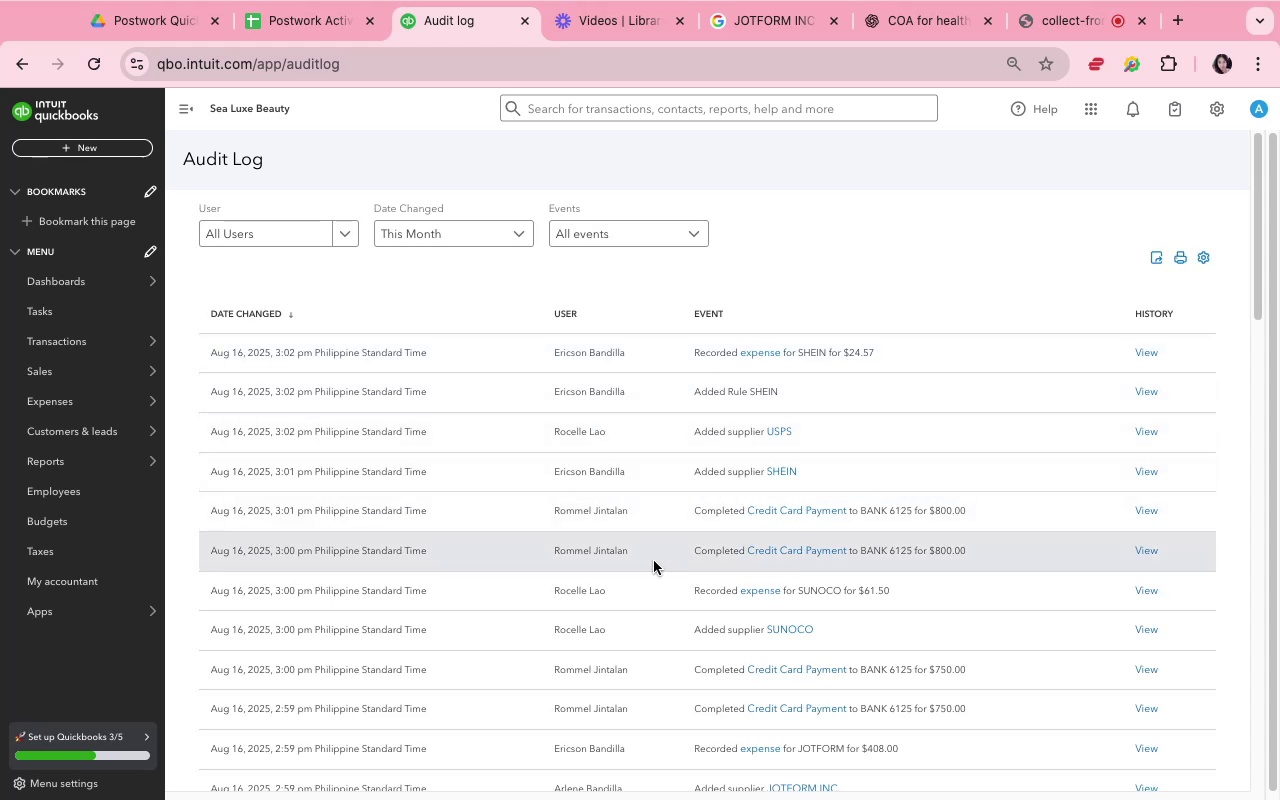 
scroll: coordinate [632, 559], scroll_direction: down, amount: 3.0
 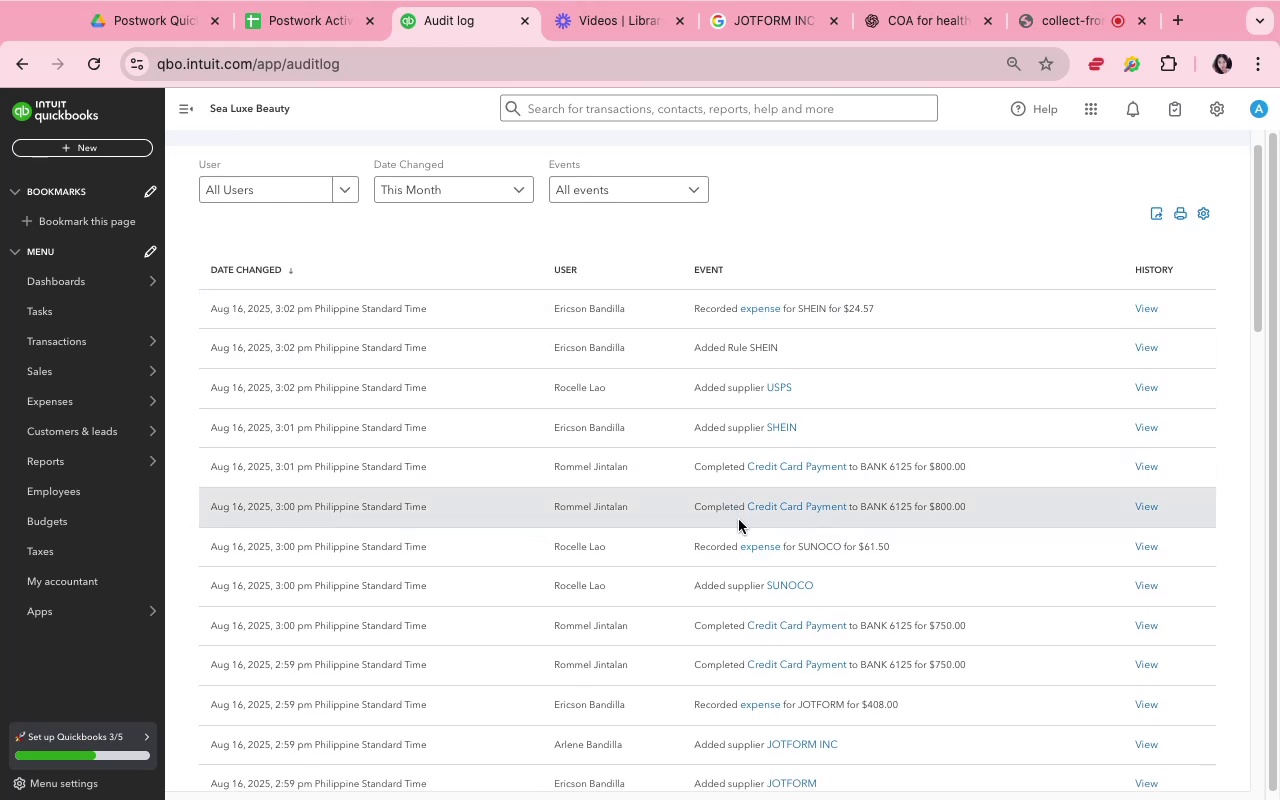 
wait(7.58)
 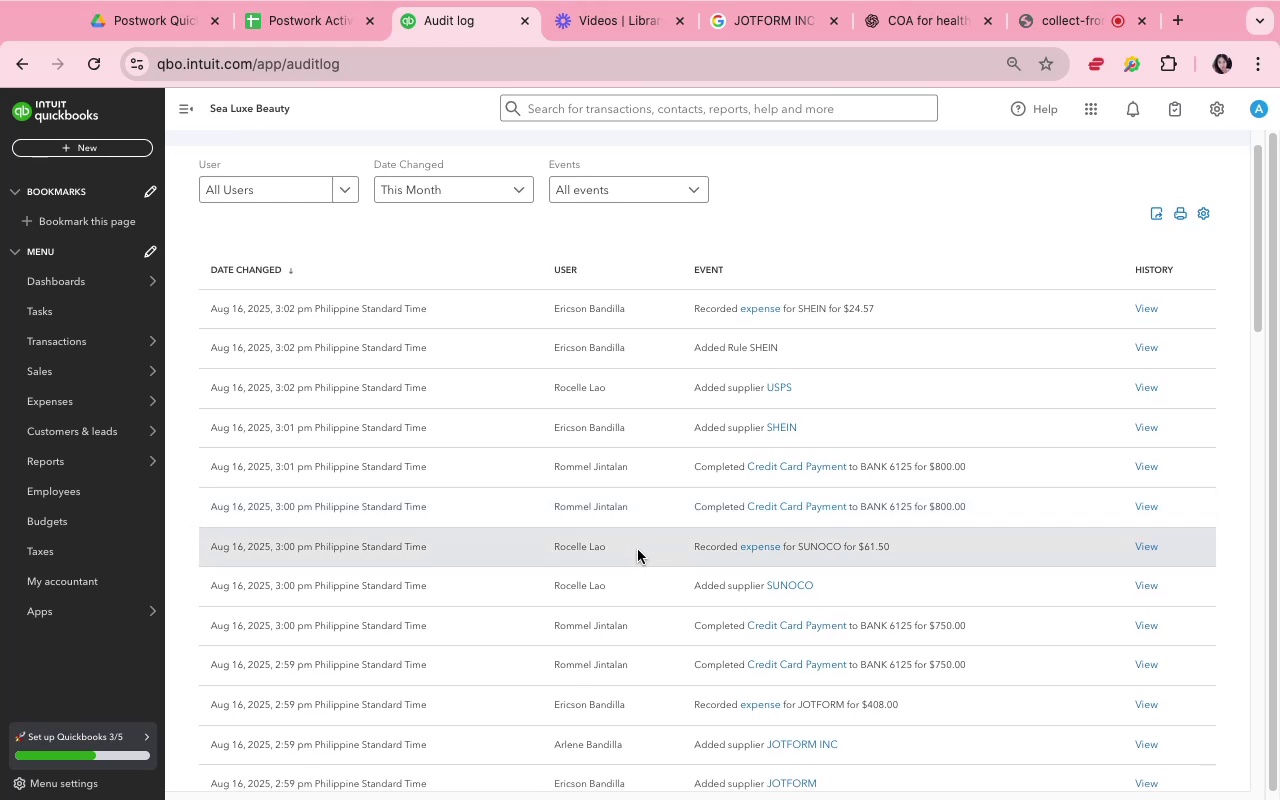 
scroll: coordinate [554, 439], scroll_direction: down, amount: 4.0
 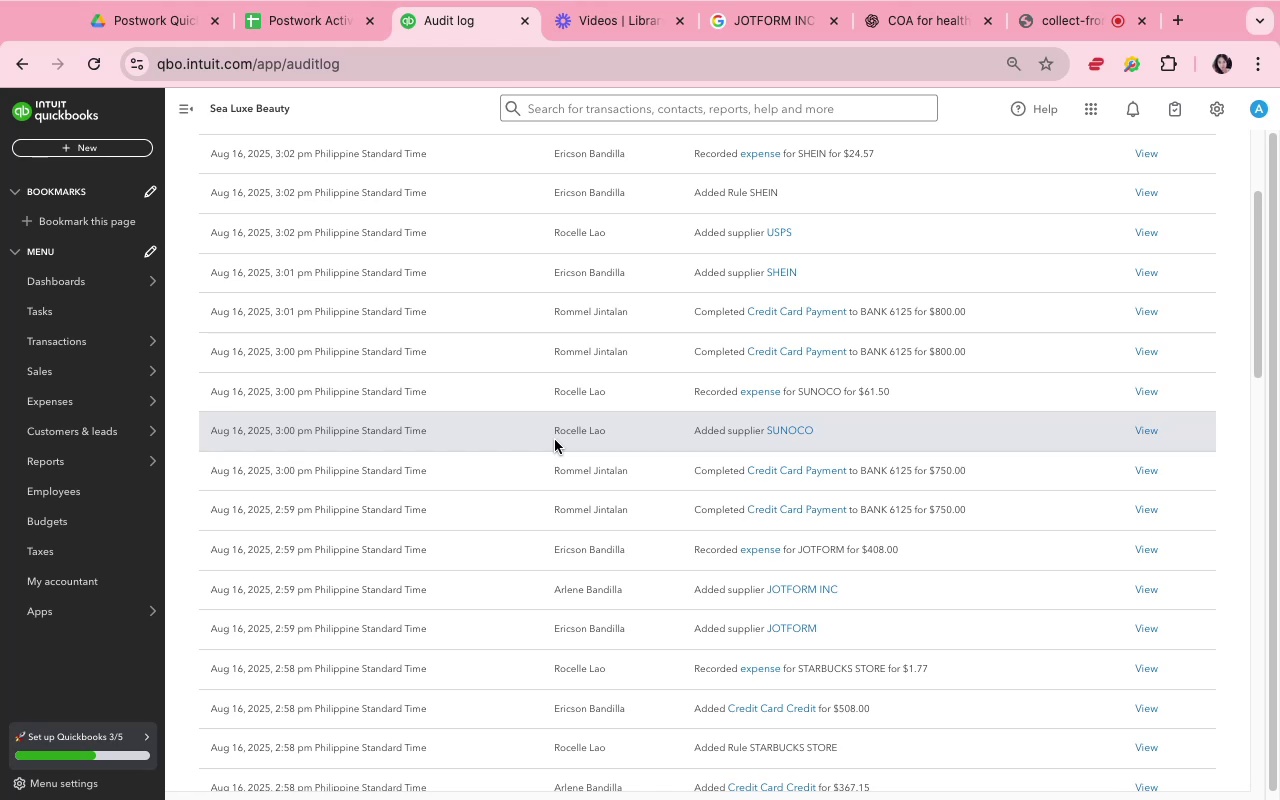 
wait(5.72)
 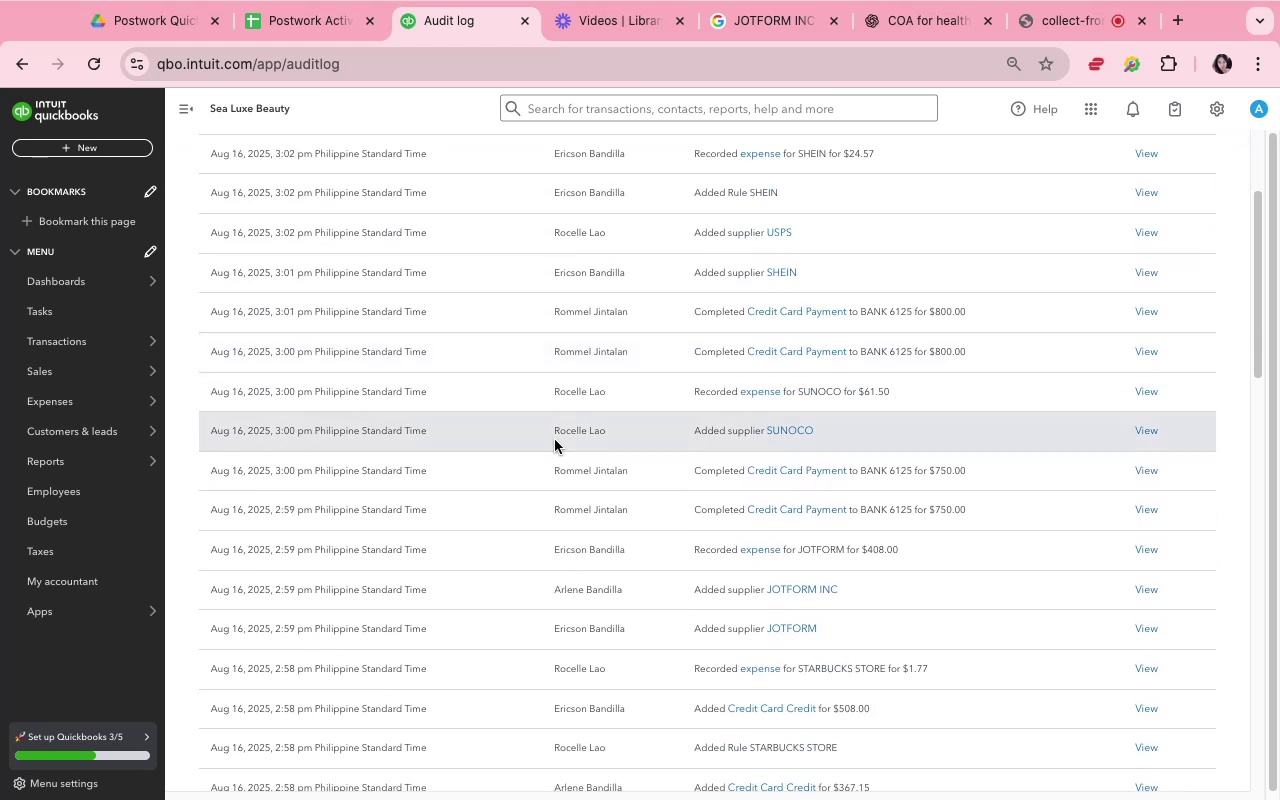 
scroll: coordinate [558, 436], scroll_direction: up, amount: 3.0
 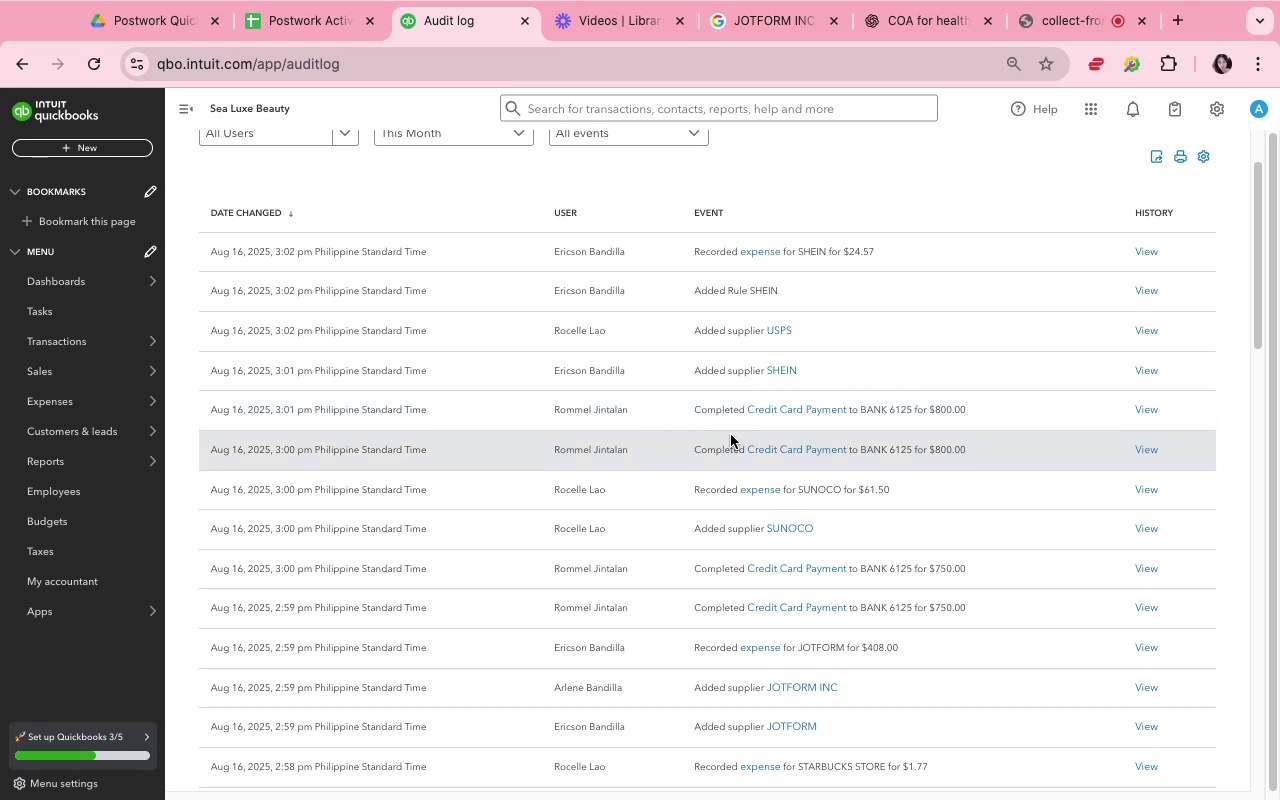 
wait(12.57)
 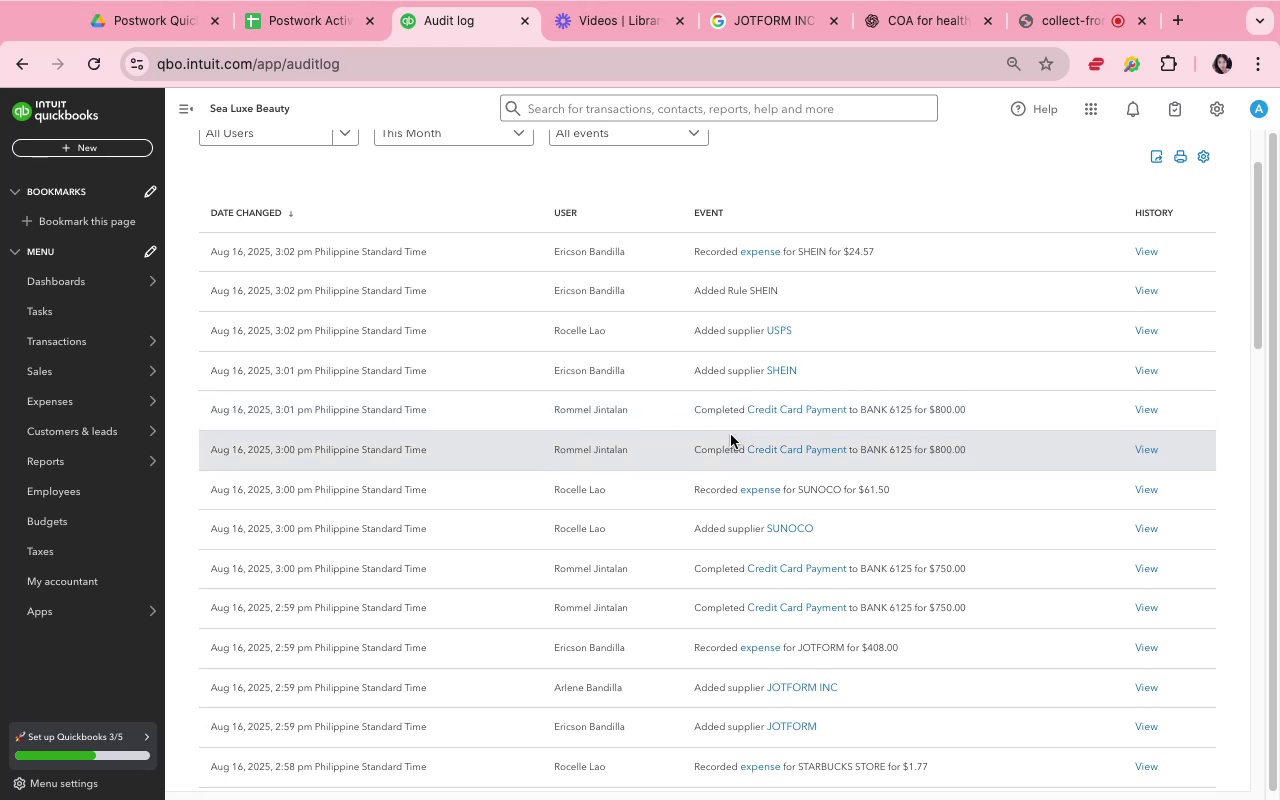 
scroll: coordinate [577, 545], scroll_direction: down, amount: 28.0
 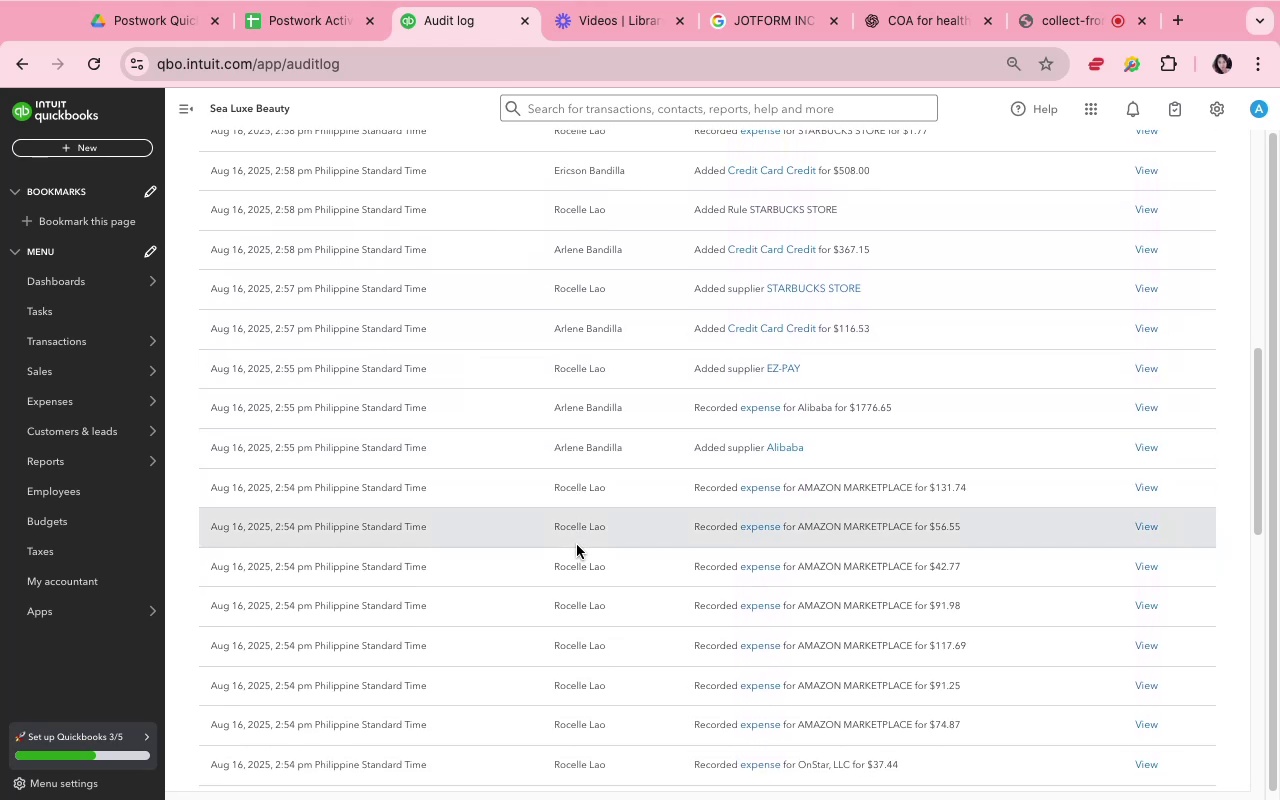 
scroll: coordinate [582, 530], scroll_direction: down, amount: 17.0
 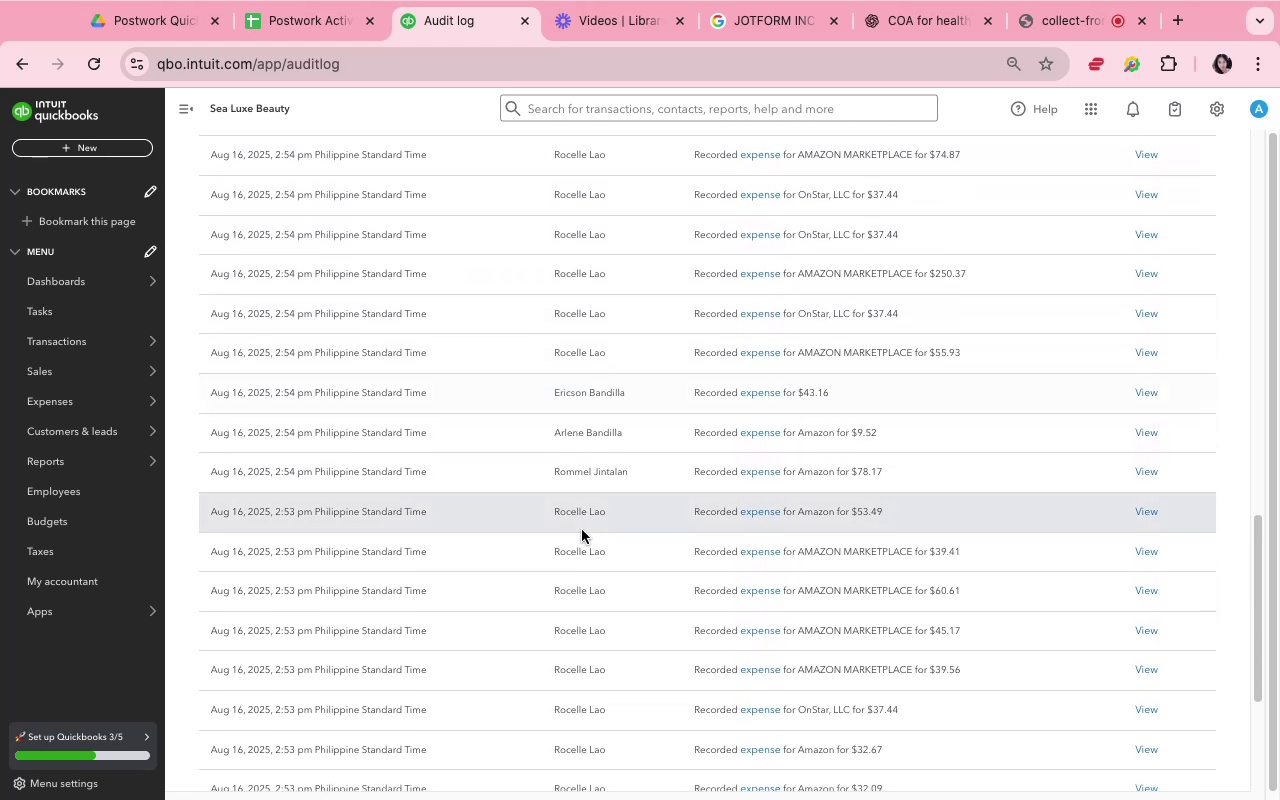 
scroll: coordinate [582, 529], scroll_direction: down, amount: 3.0
 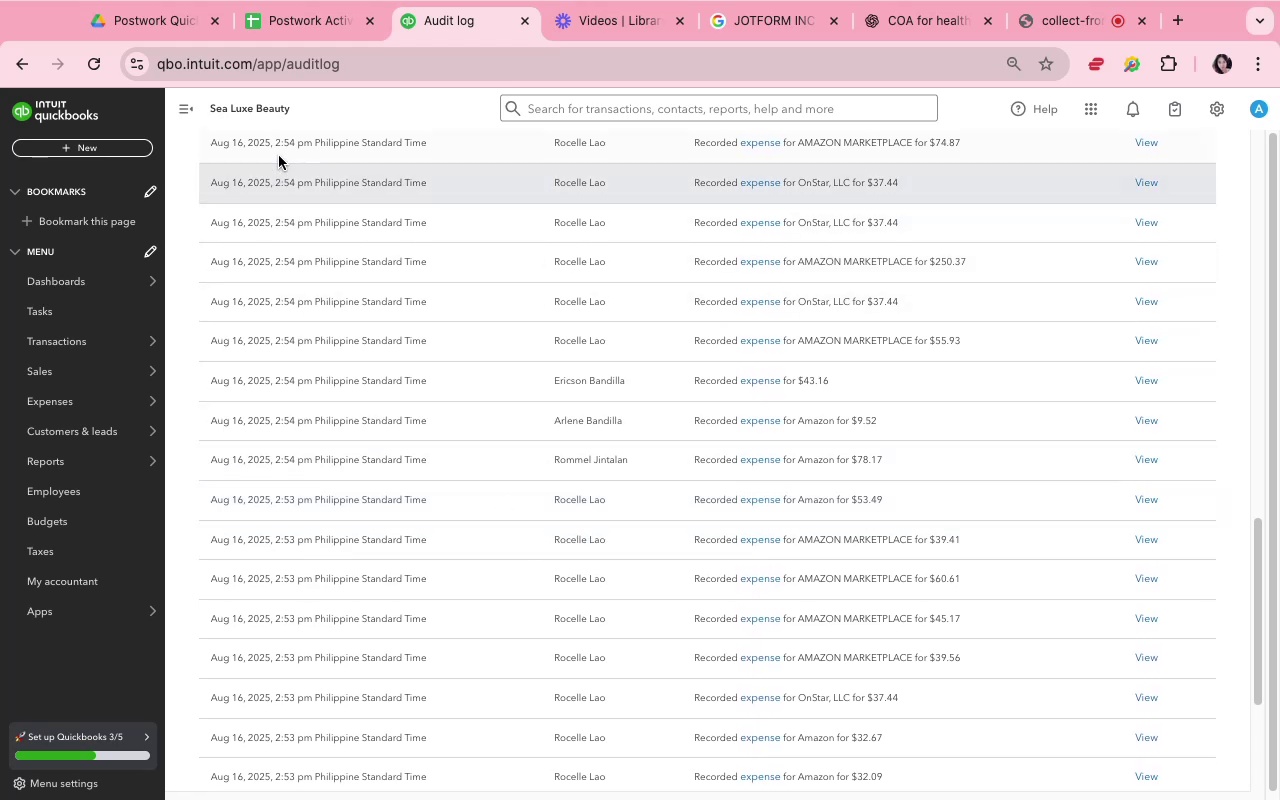 
wait(9.32)
 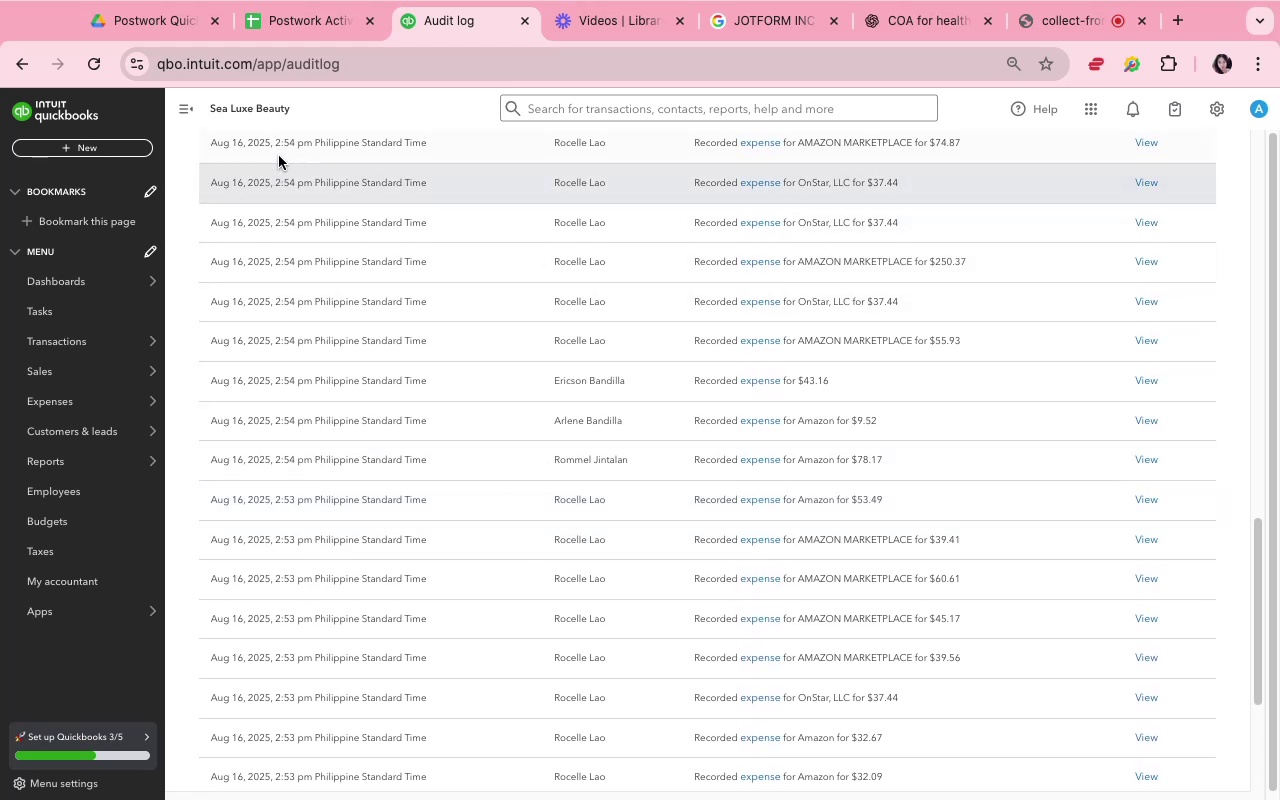 
scroll: coordinate [303, 480], scroll_direction: up, amount: 3.0
 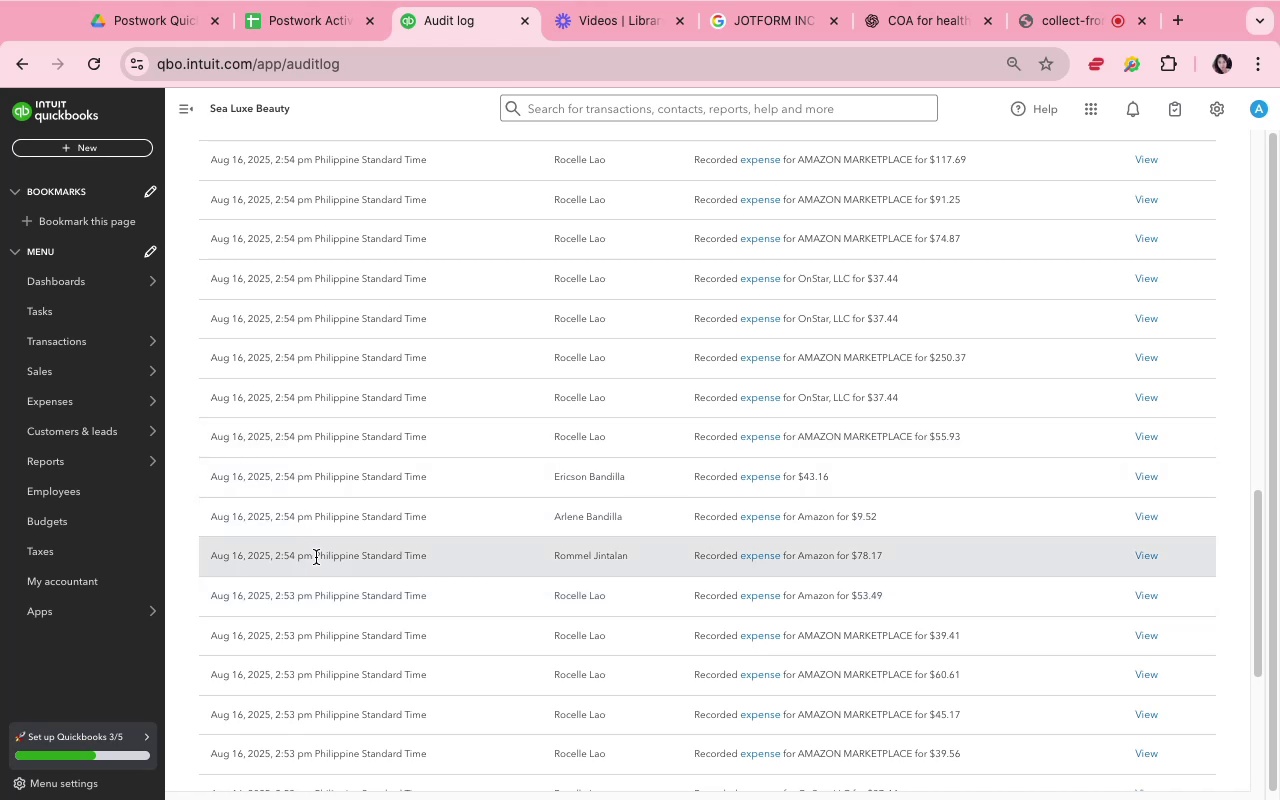 
wait(7.56)
 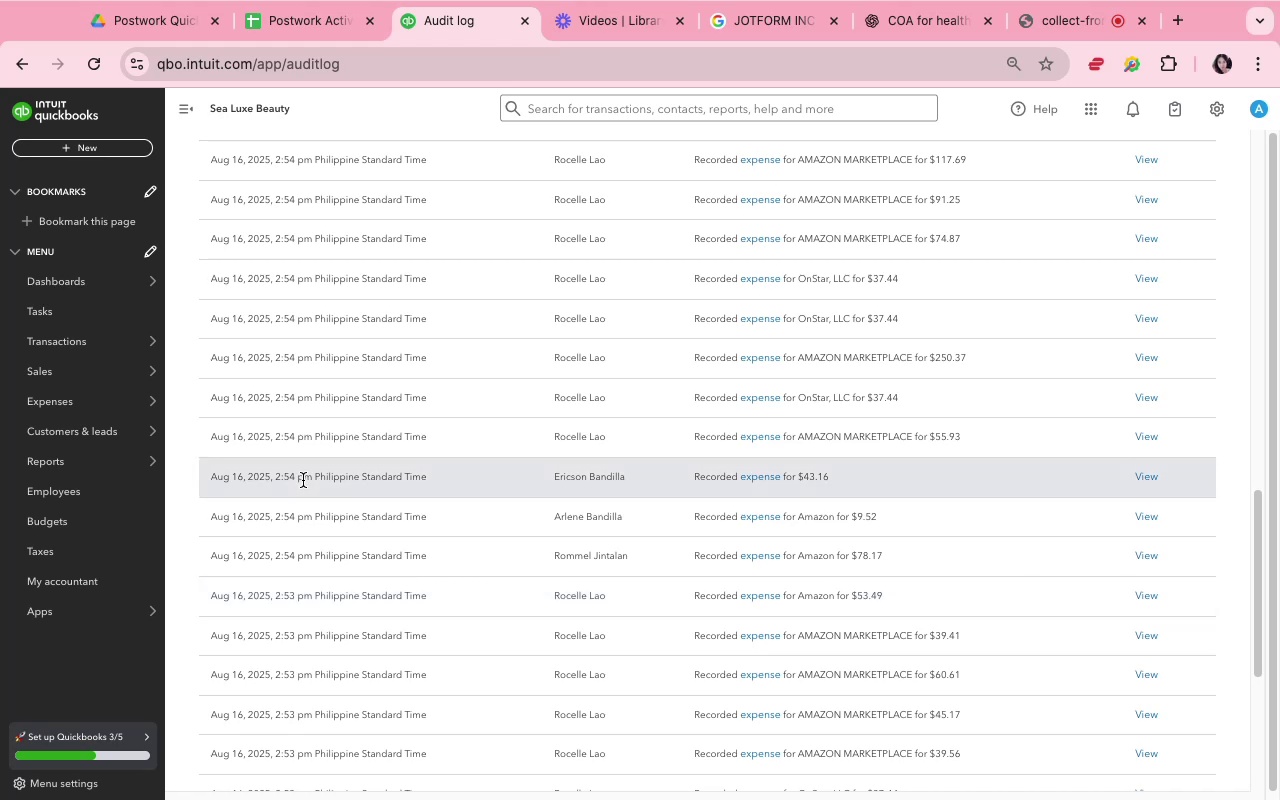 
scroll: coordinate [323, 290], scroll_direction: up, amount: 9.0
 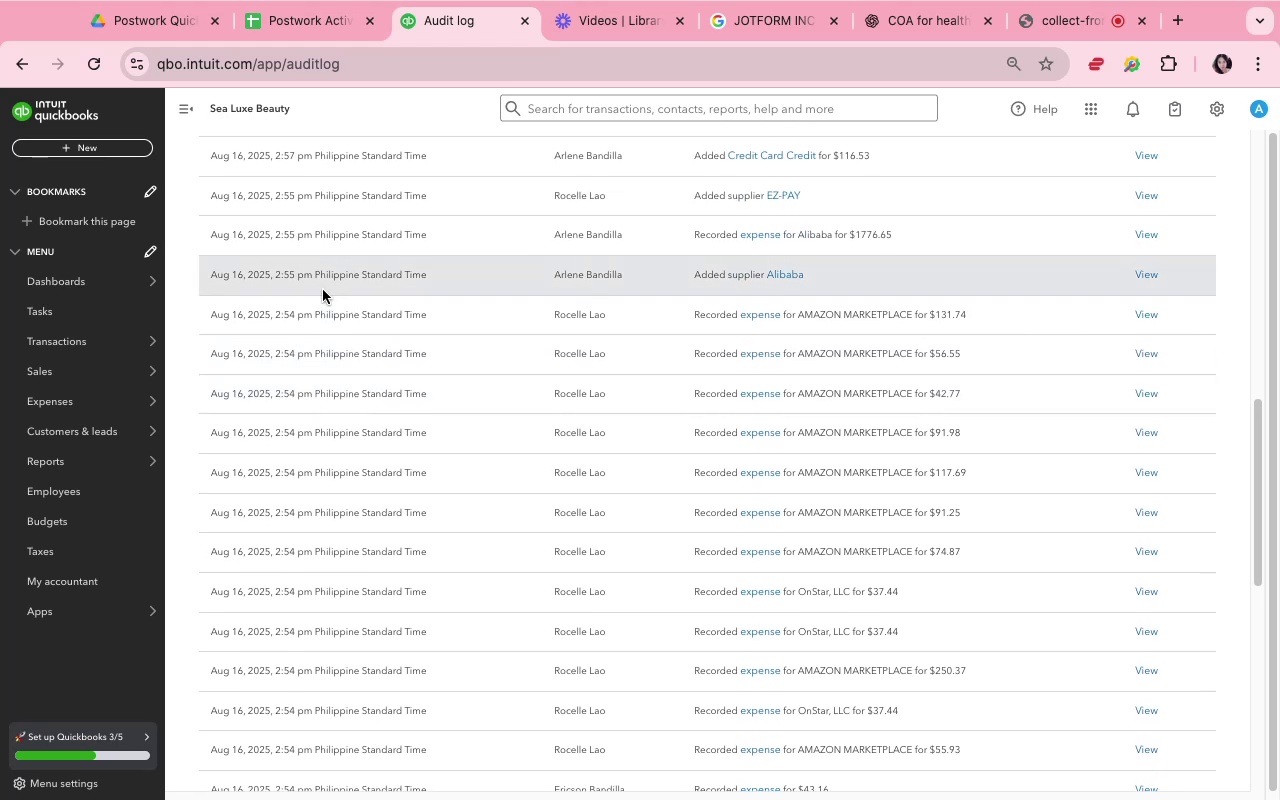 
scroll: coordinate [323, 290], scroll_direction: down, amount: 34.0
 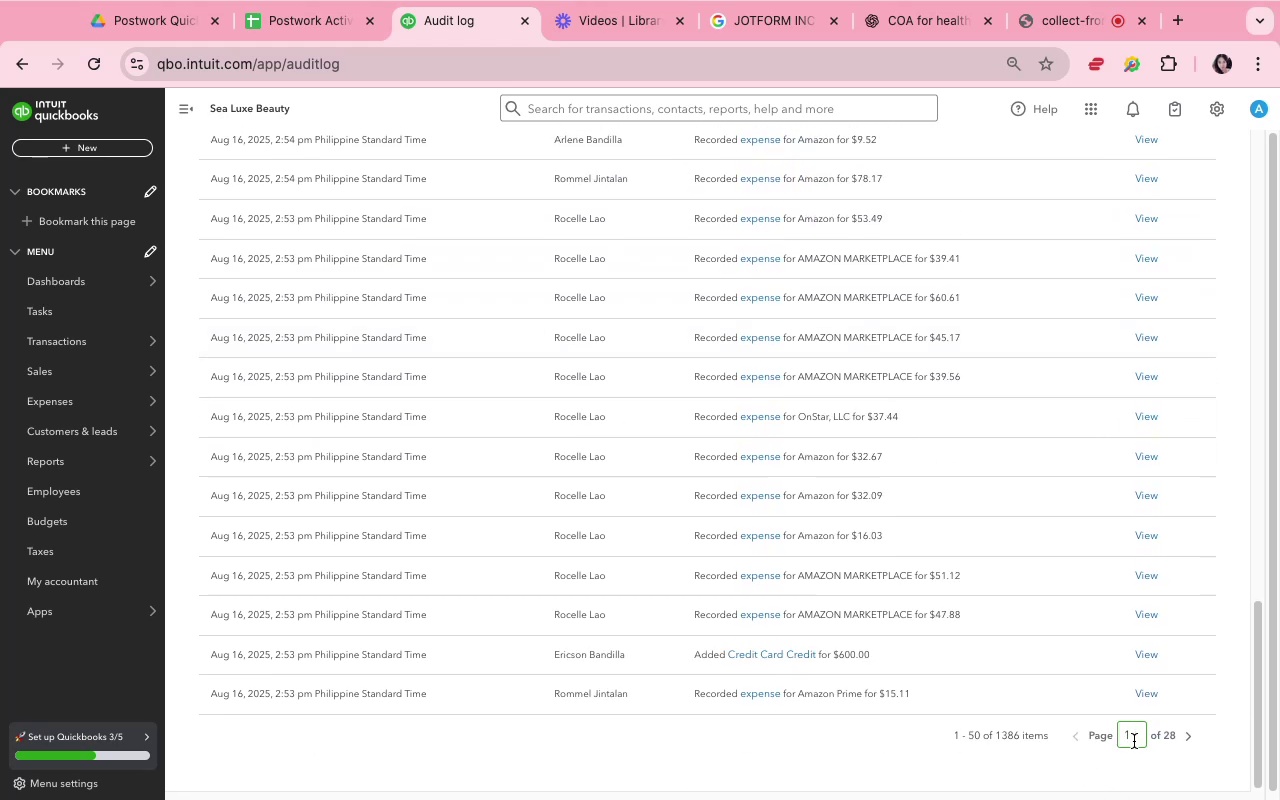 
left_click([1182, 741])
 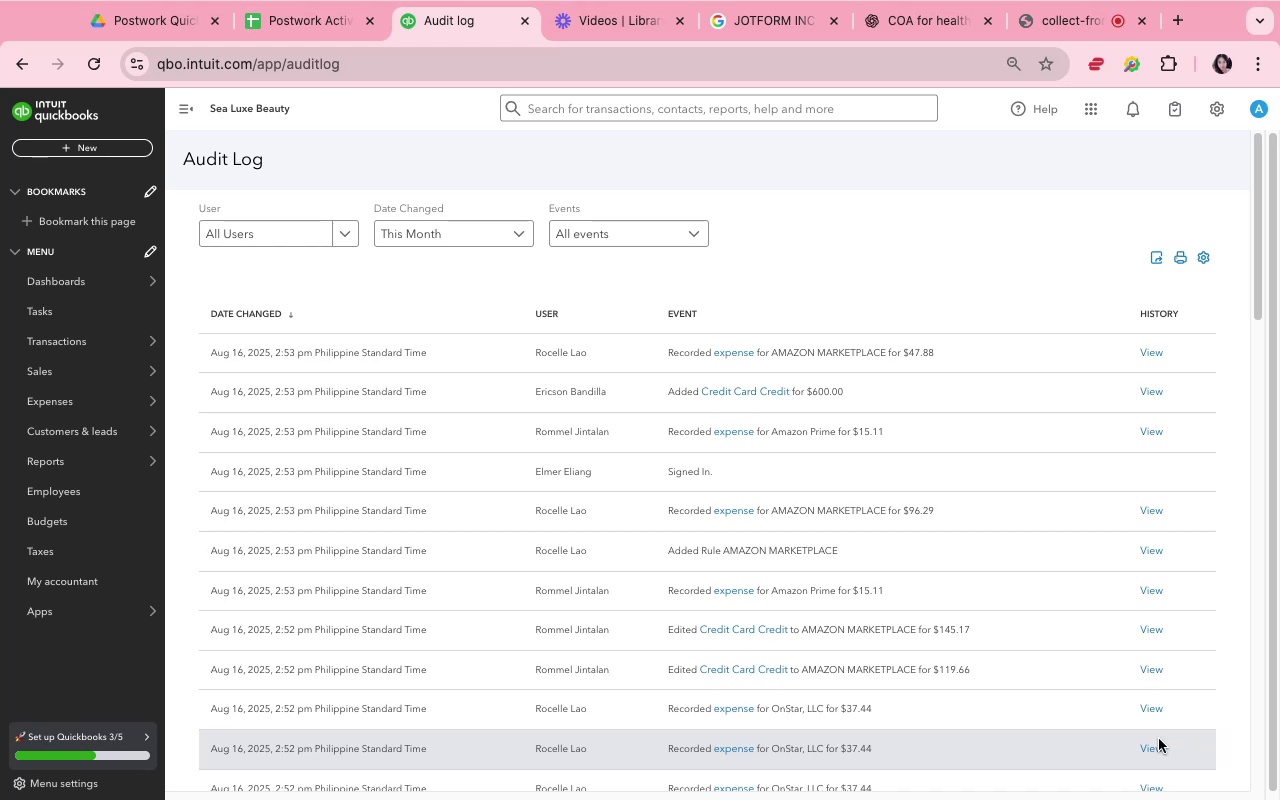 
wait(9.25)
 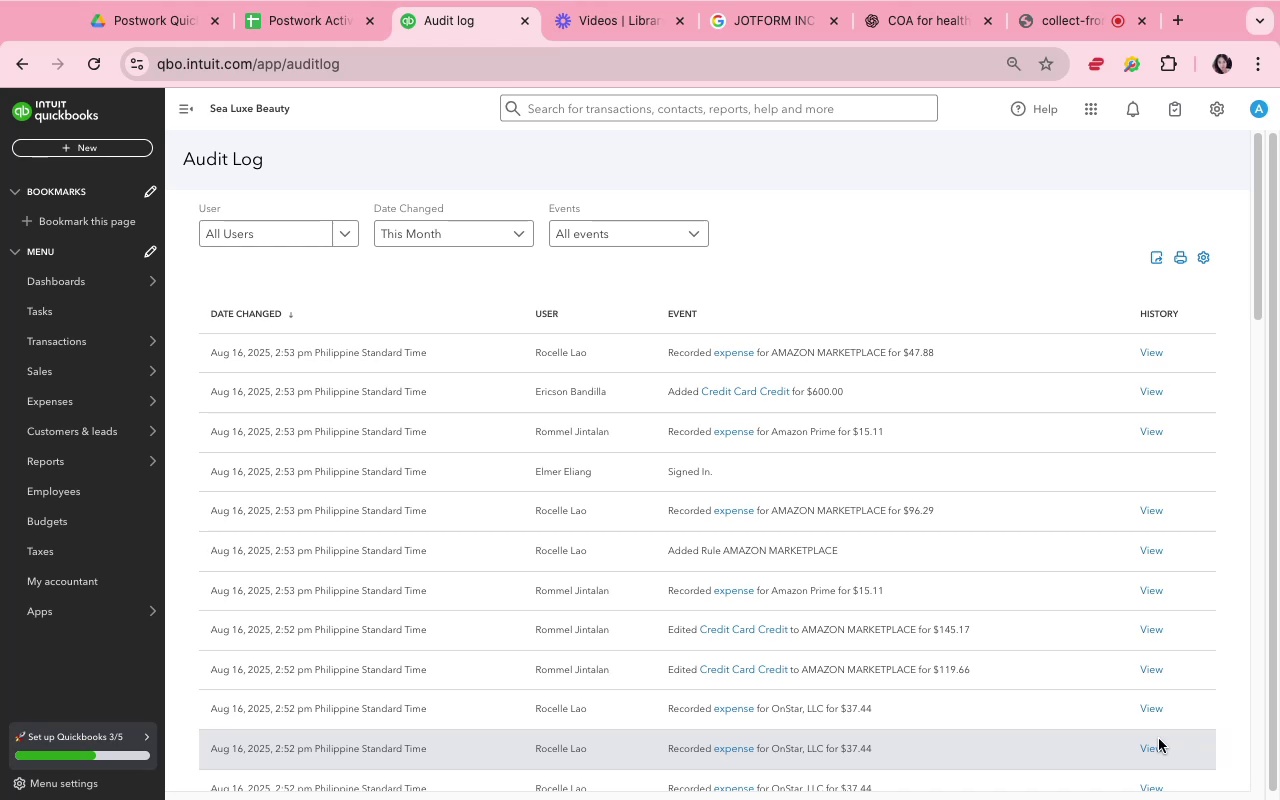 
scroll: coordinate [518, 481], scroll_direction: down, amount: 7.0
 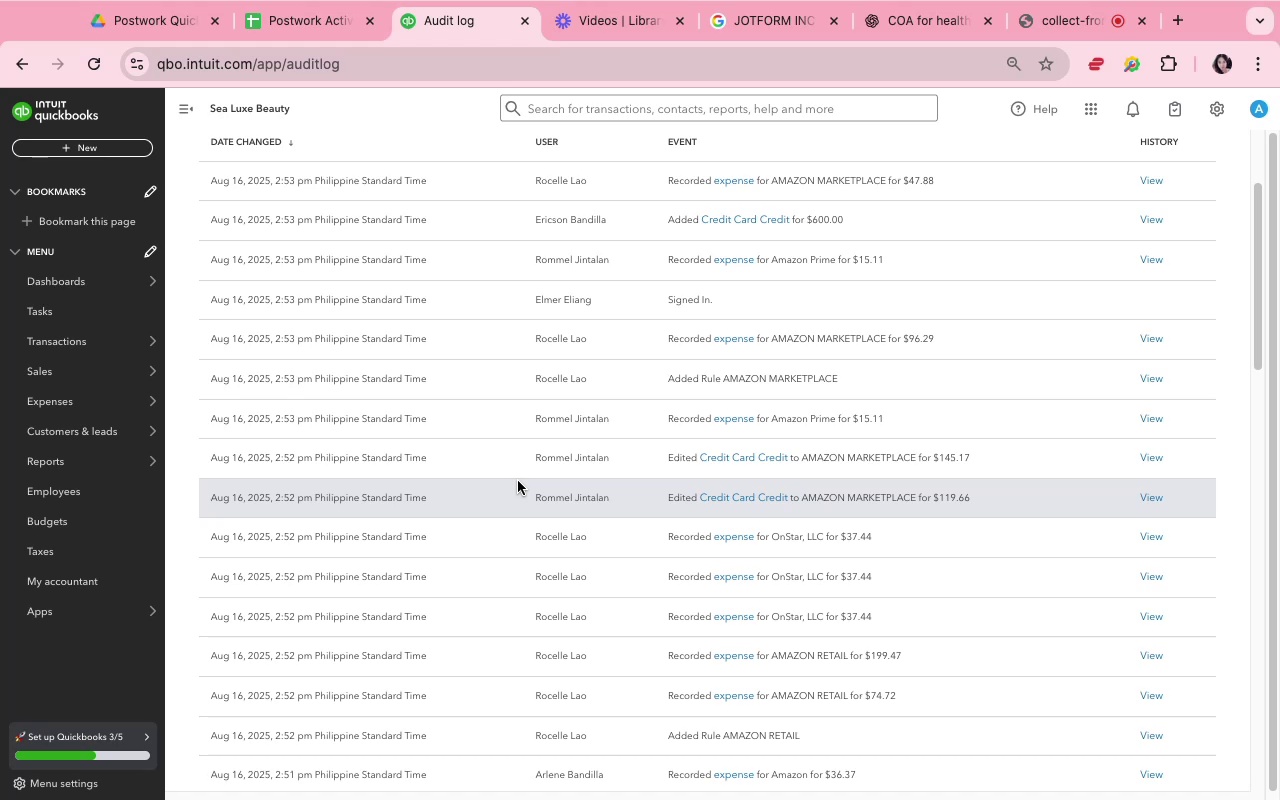 
wait(6.86)
 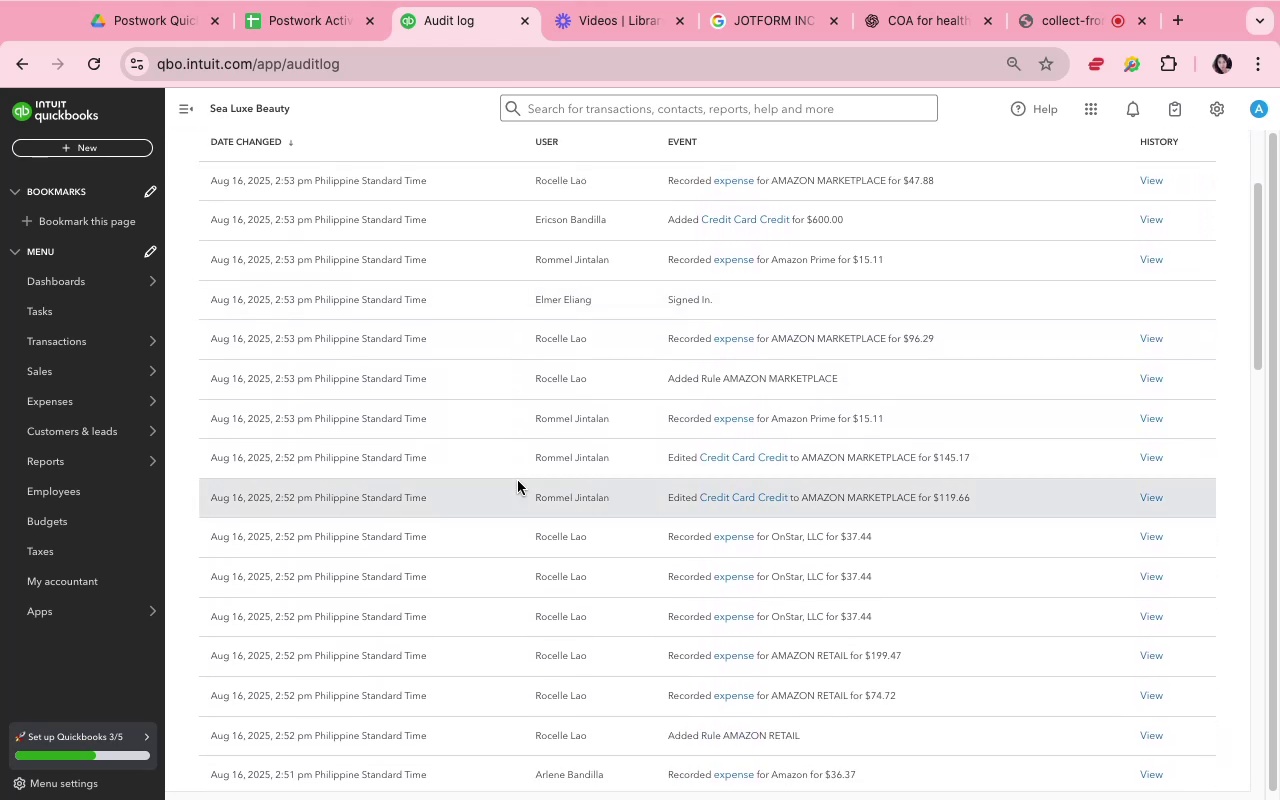 
scroll: coordinate [340, 295], scroll_direction: up, amount: 19.0
 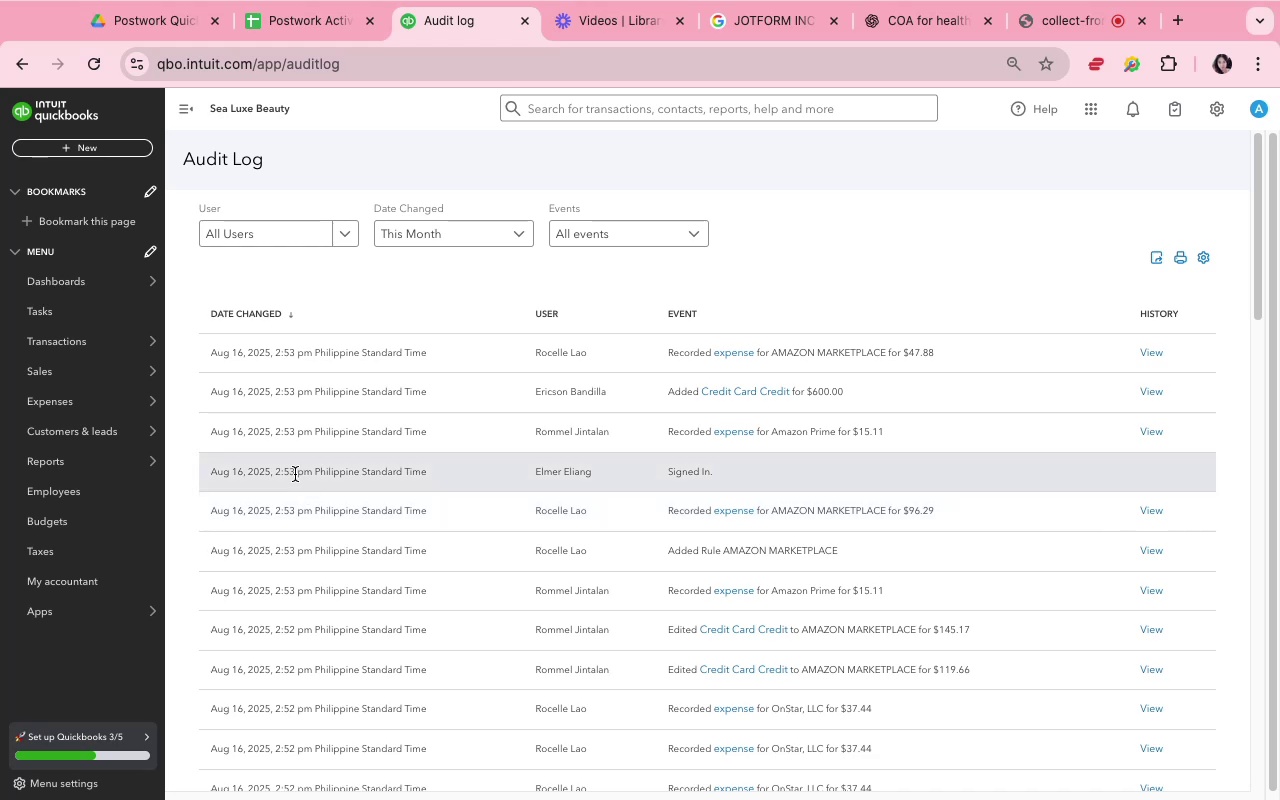 
scroll: coordinate [612, 535], scroll_direction: down, amount: 2.0
 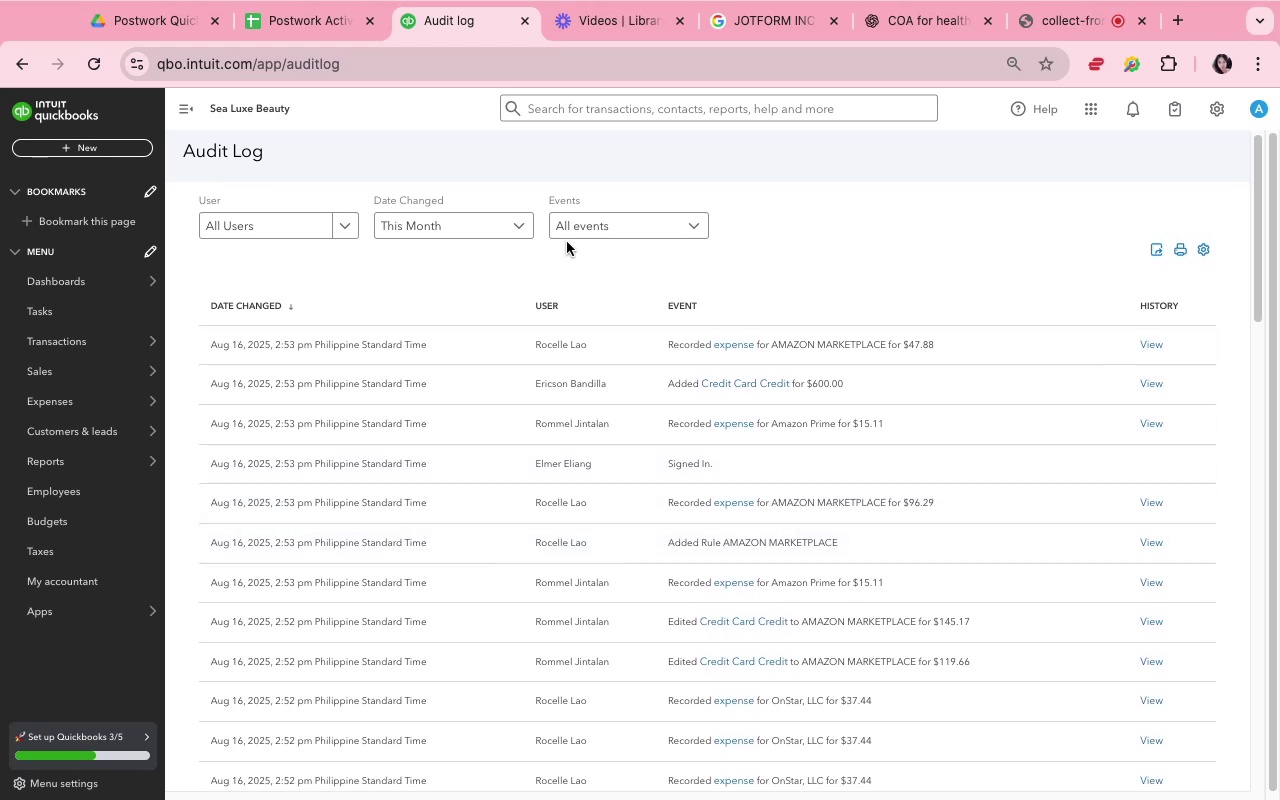 
left_click([567, 225])
 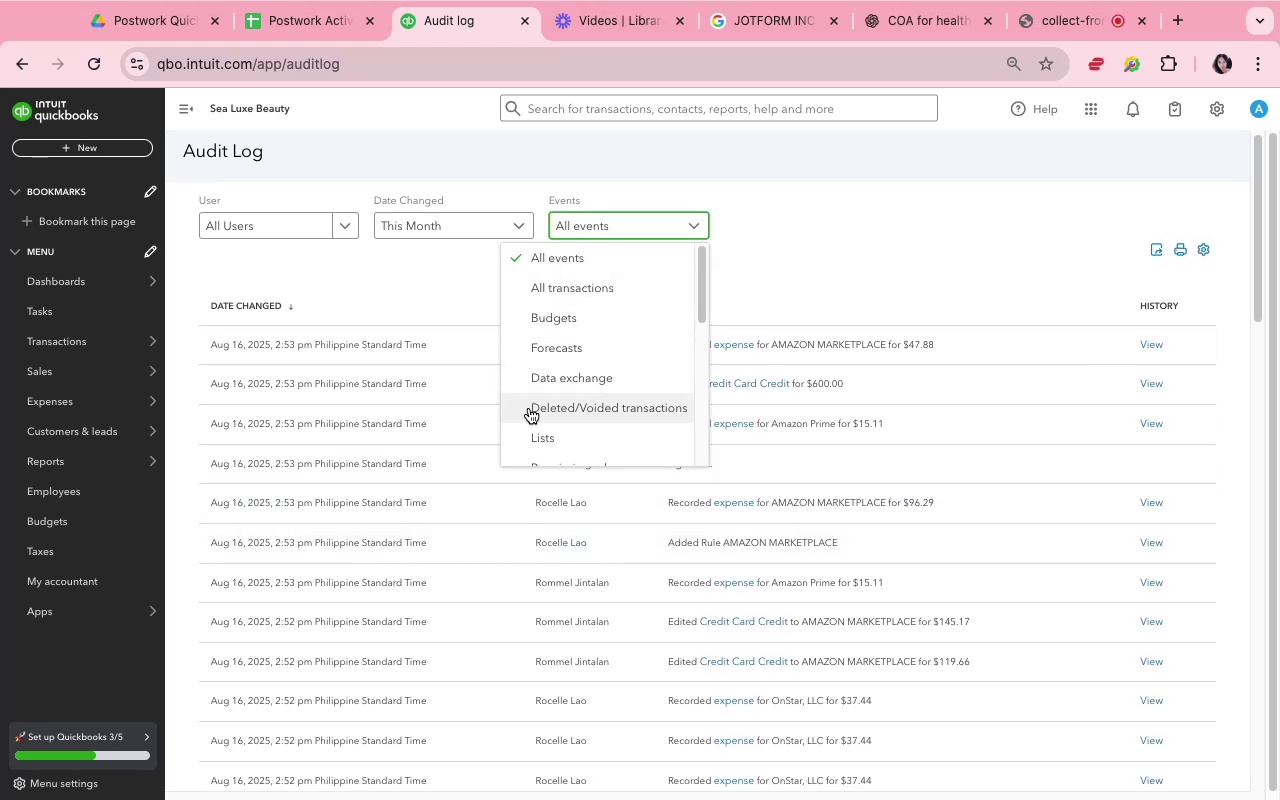 
scroll: coordinate [533, 448], scroll_direction: down, amount: 9.0
 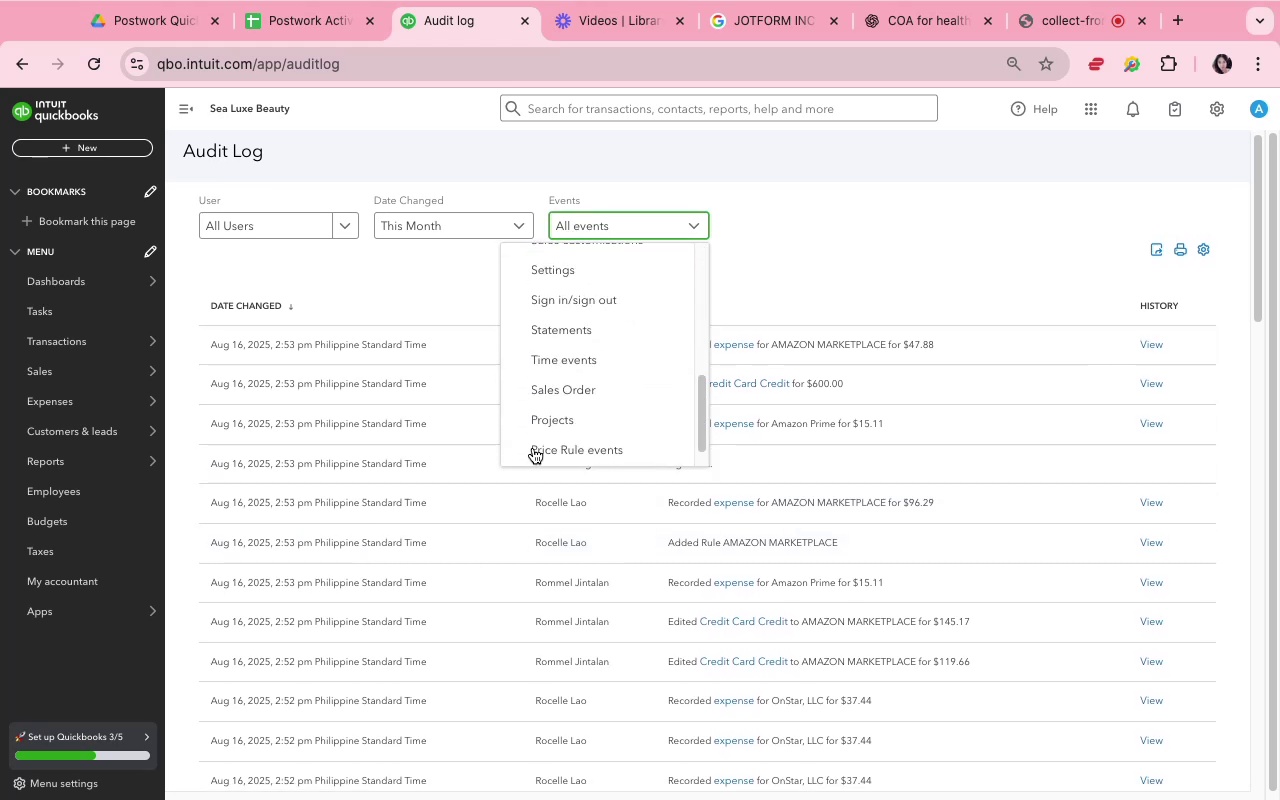 
scroll: coordinate [533, 448], scroll_direction: up, amount: 5.0
 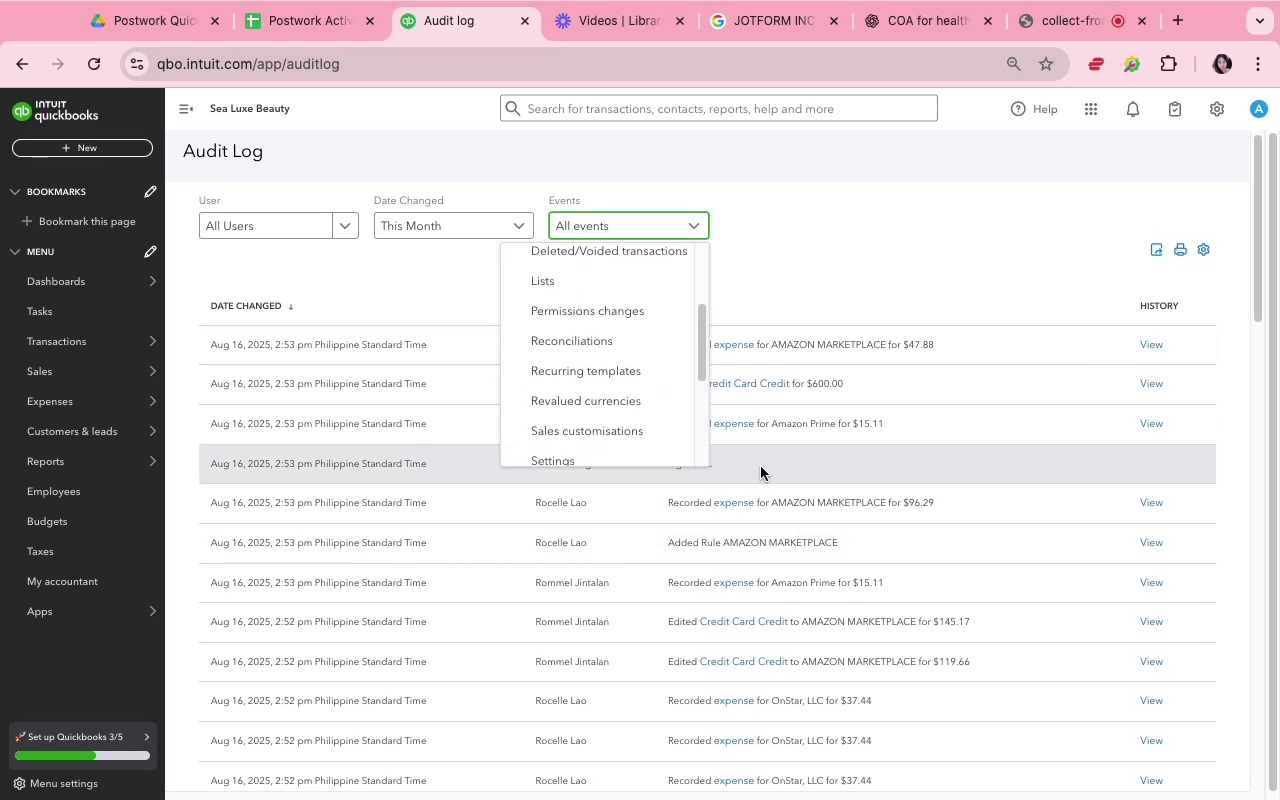 
left_click([772, 292])
 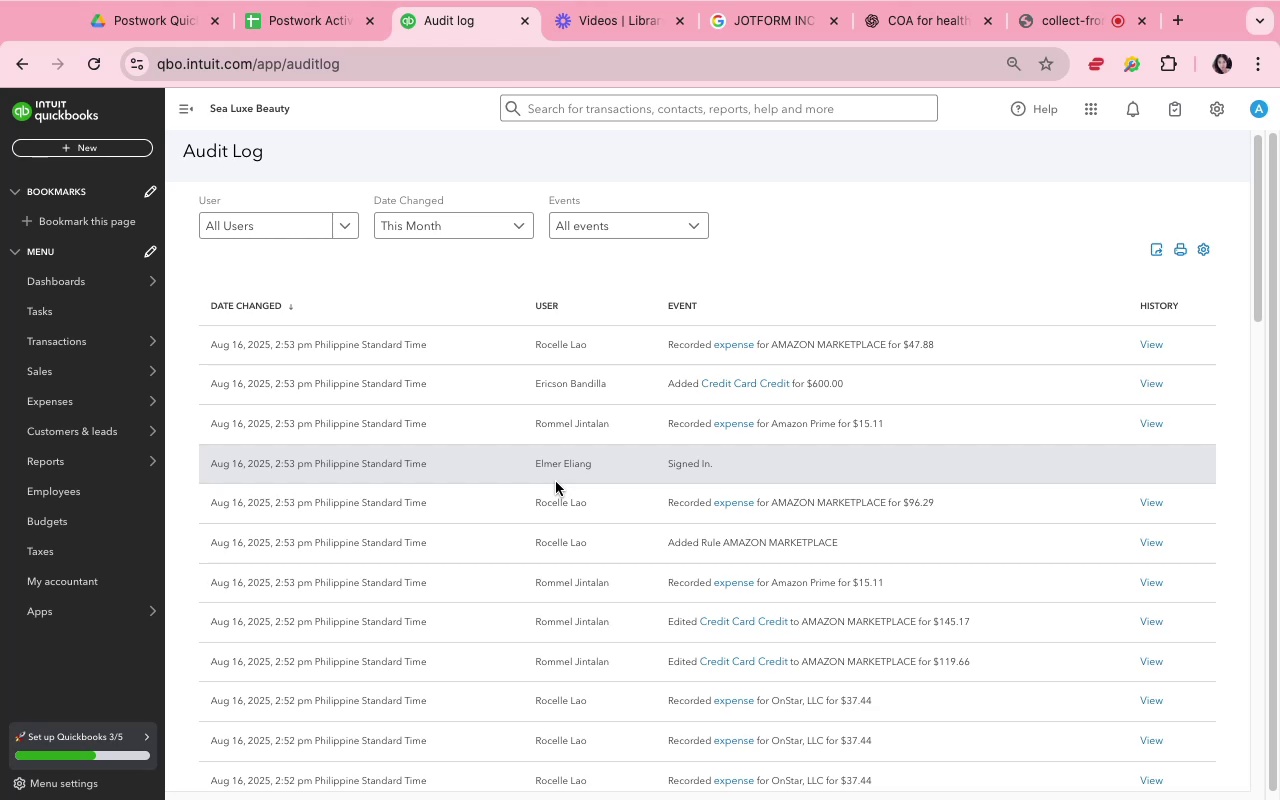 
wait(22.03)
 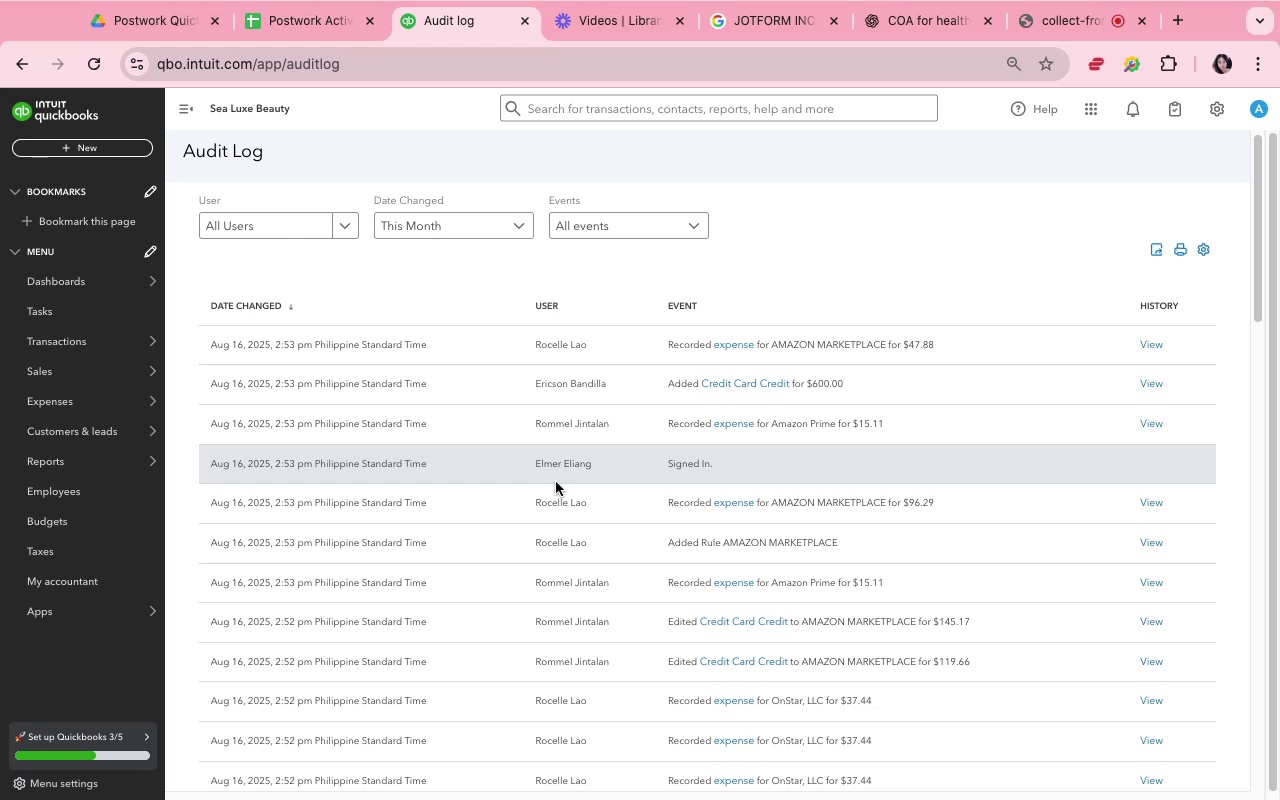 
scroll: coordinate [634, 556], scroll_direction: down, amount: 5.0
 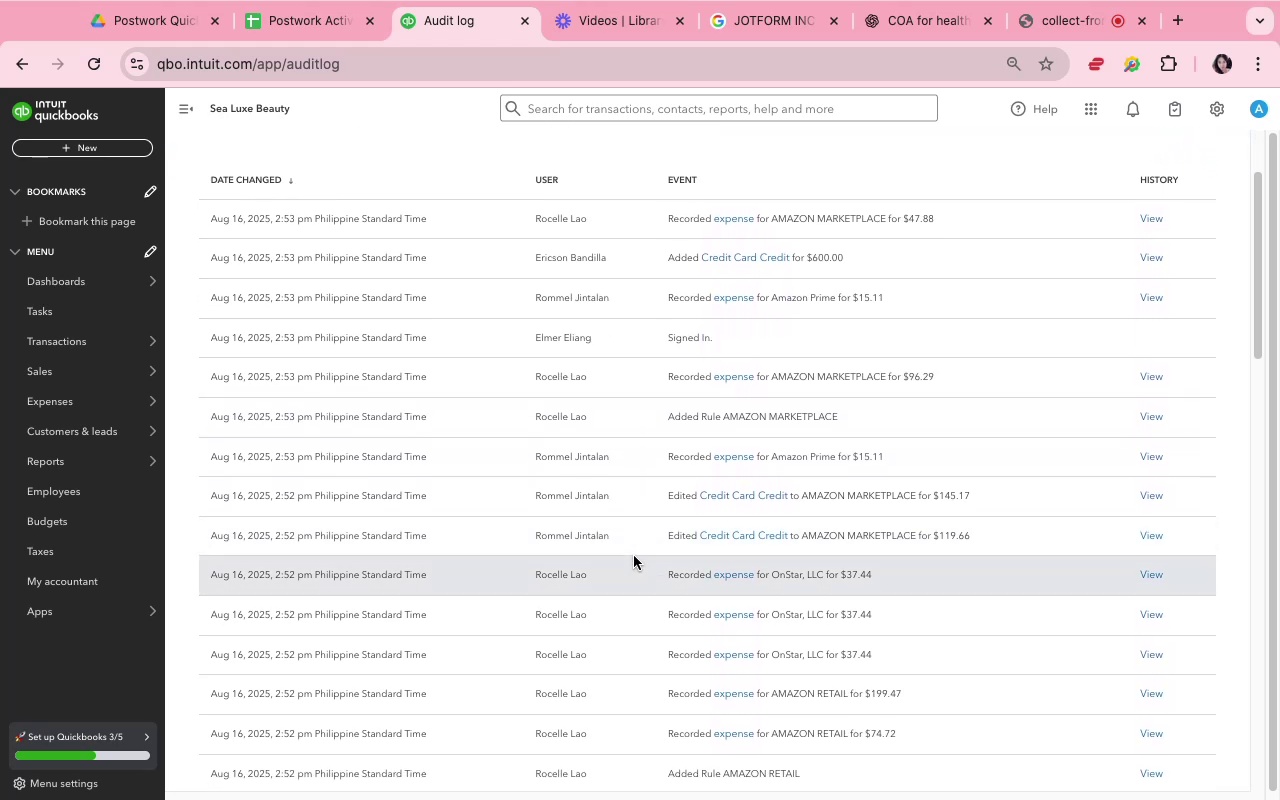 
left_click([634, 556])
 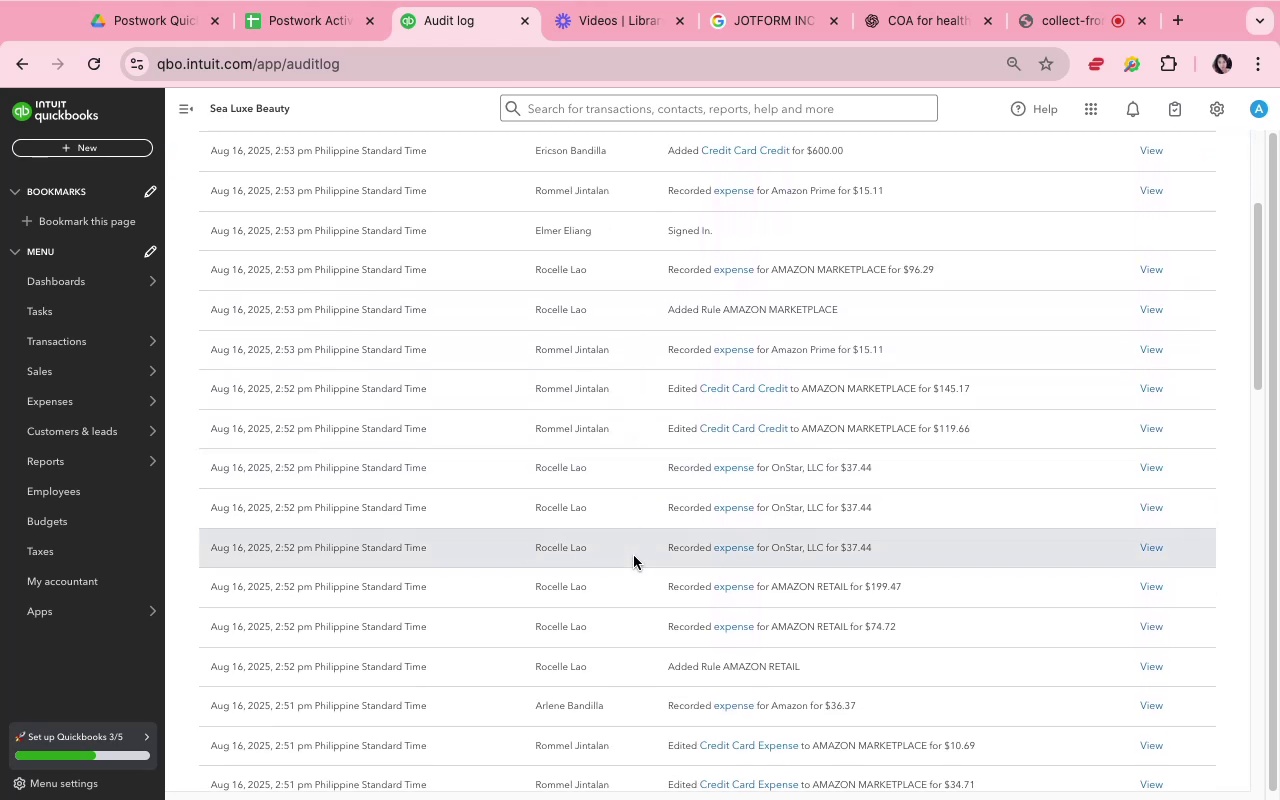 
scroll: coordinate [631, 554], scroll_direction: up, amount: 49.0
 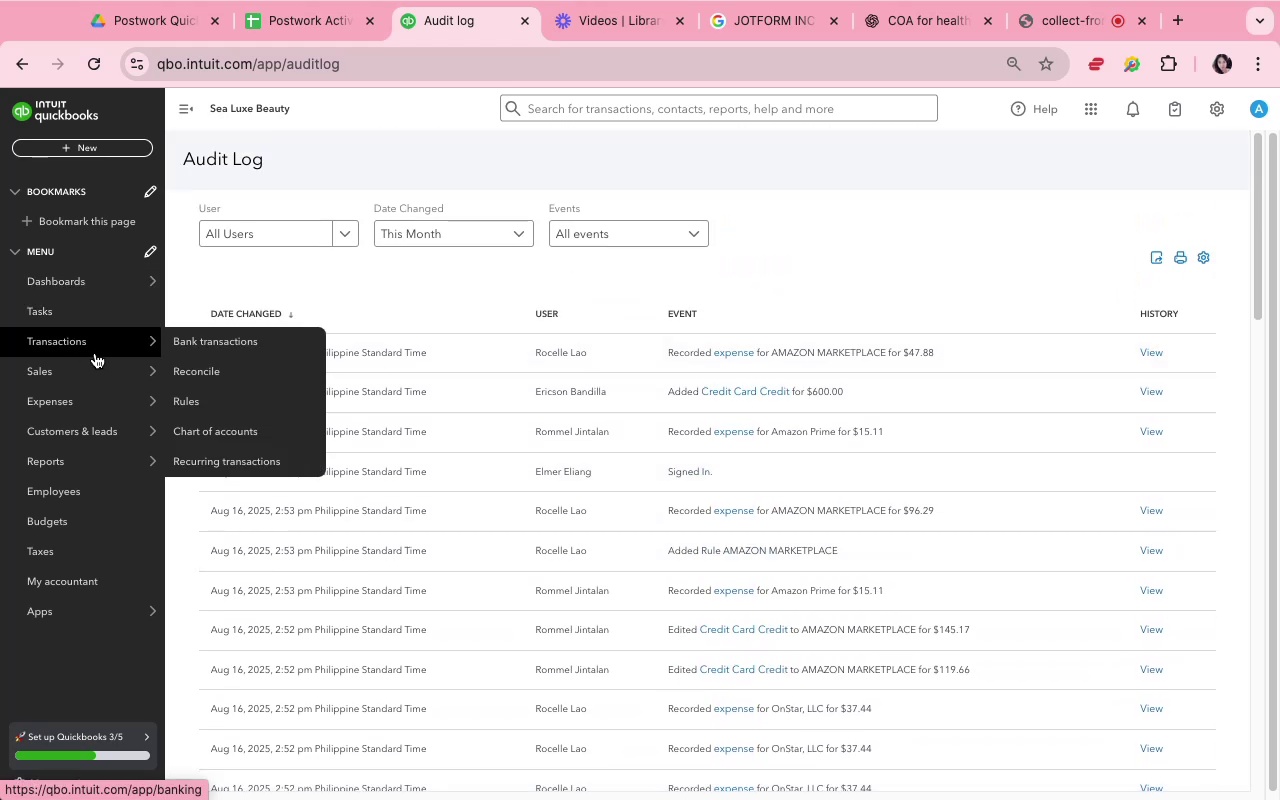 
left_click([192, 349])
 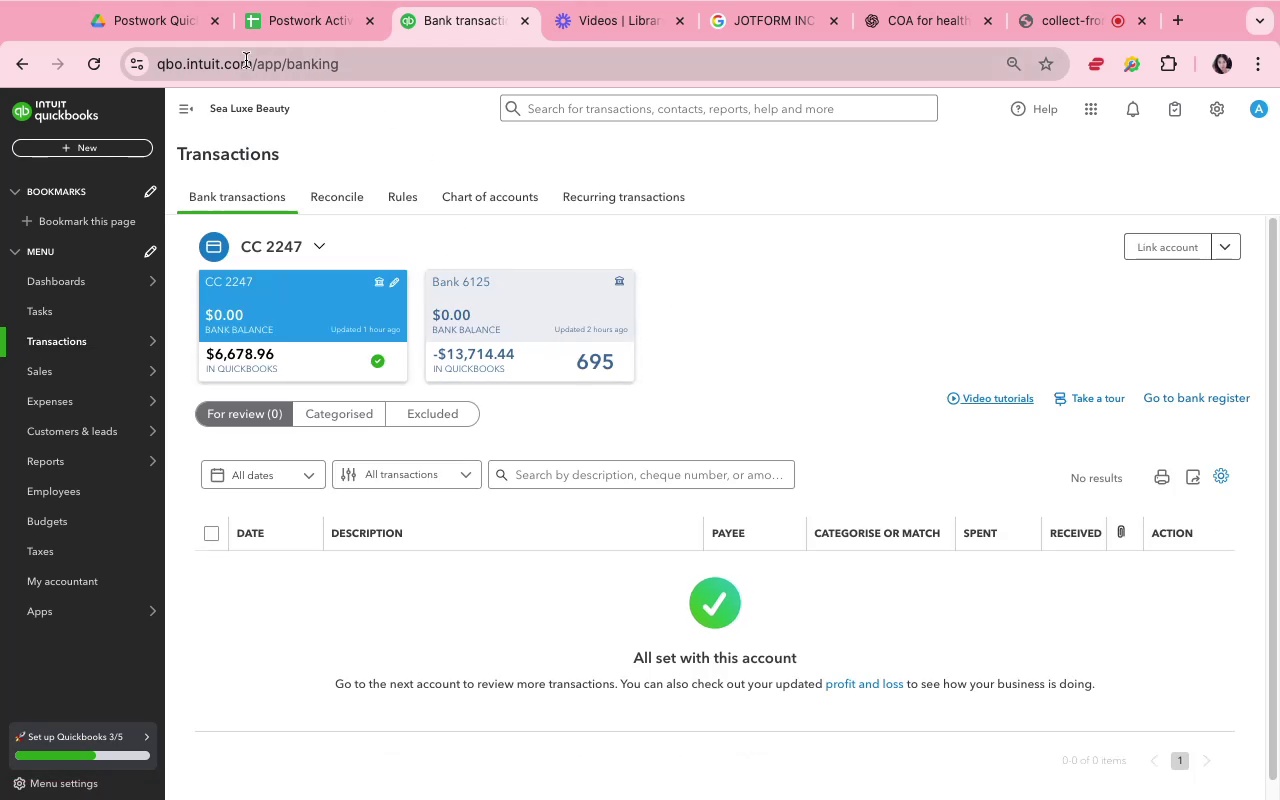 
wait(7.6)
 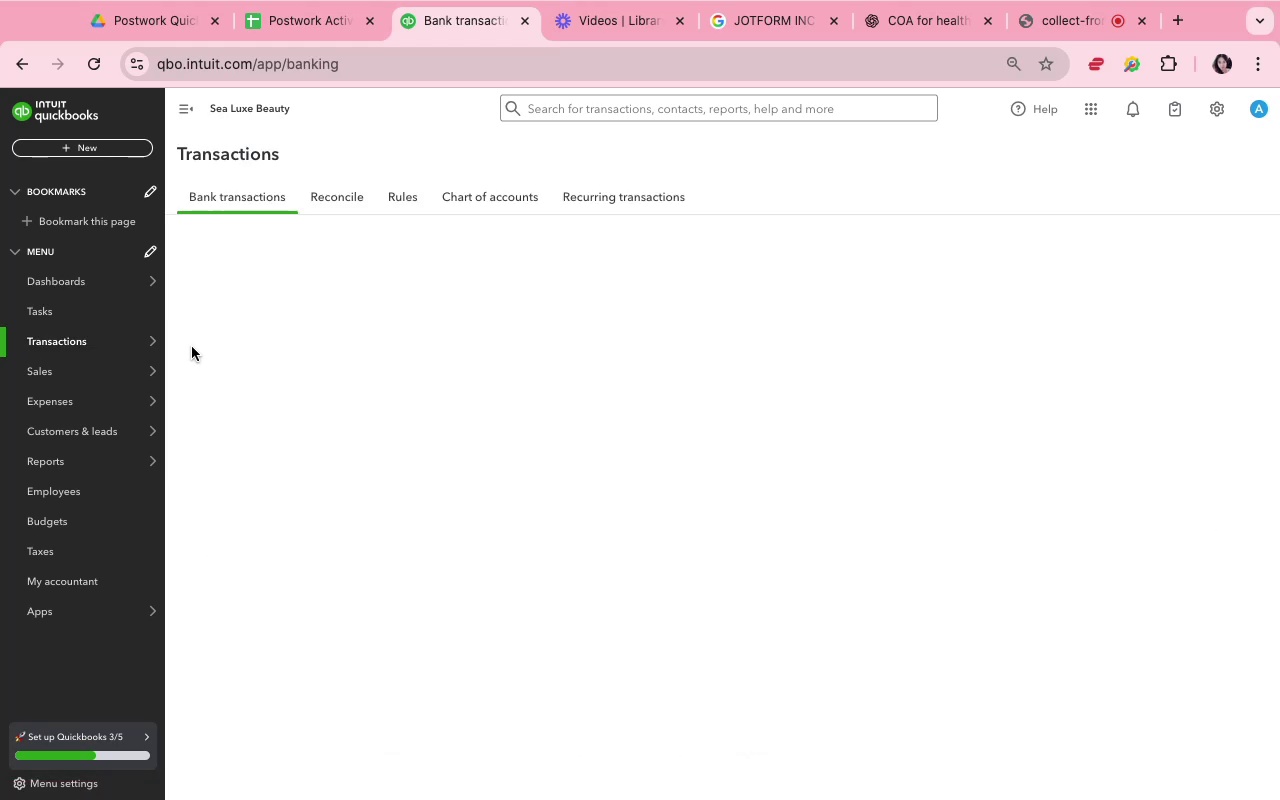 
left_click([188, 28])
 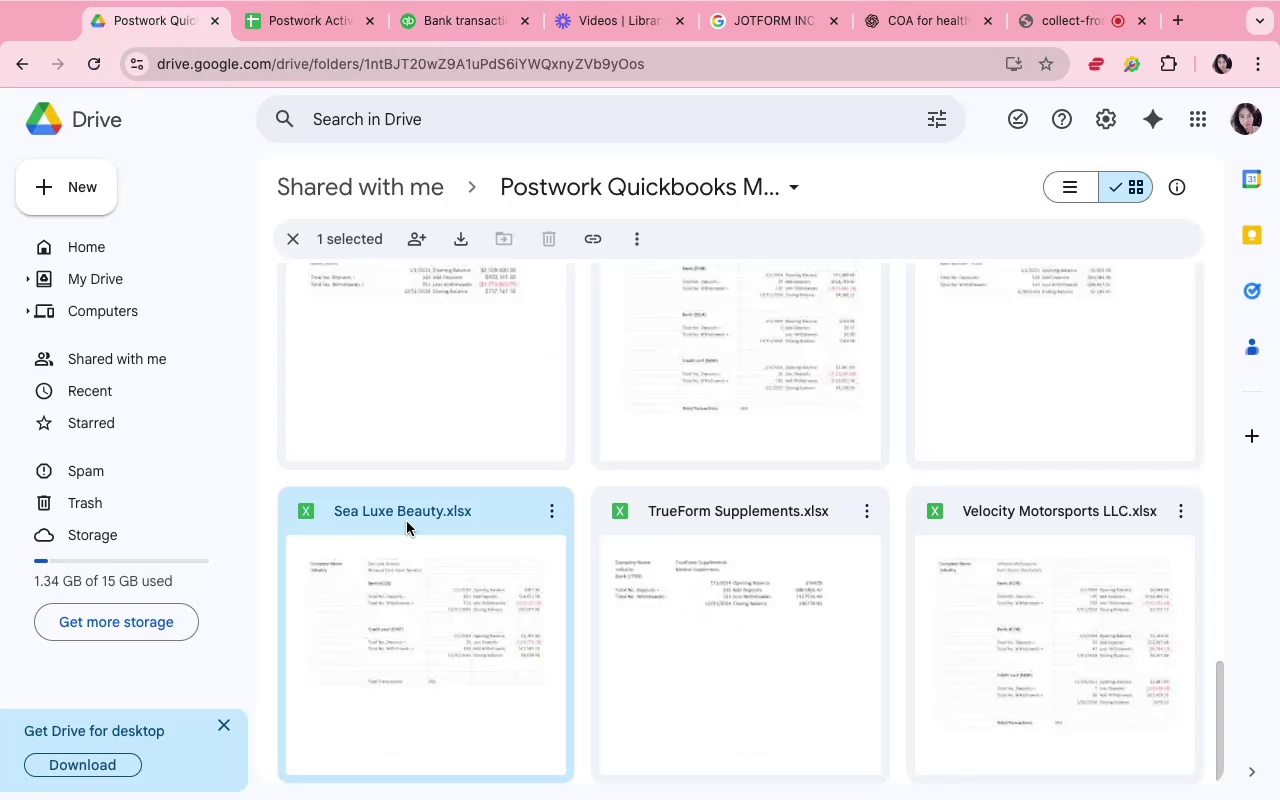 
double_click([405, 590])
 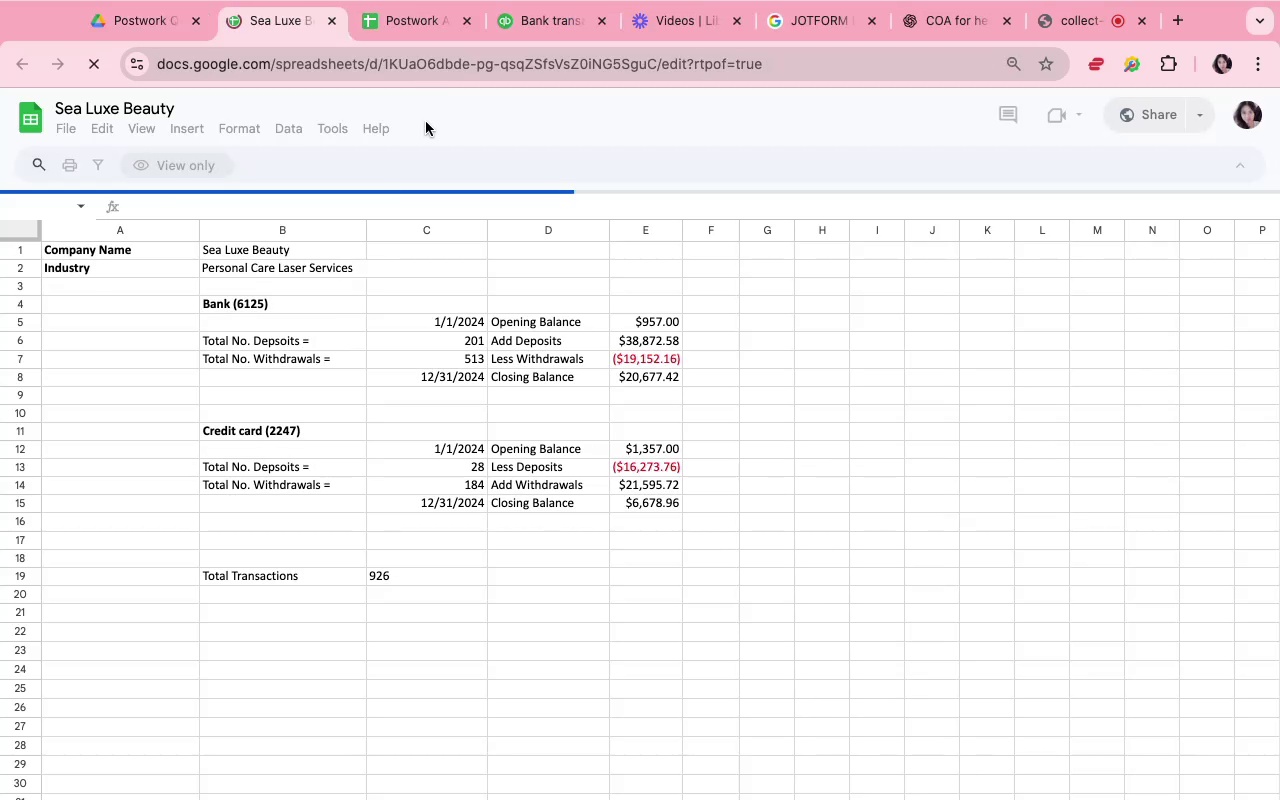 
wait(5.51)
 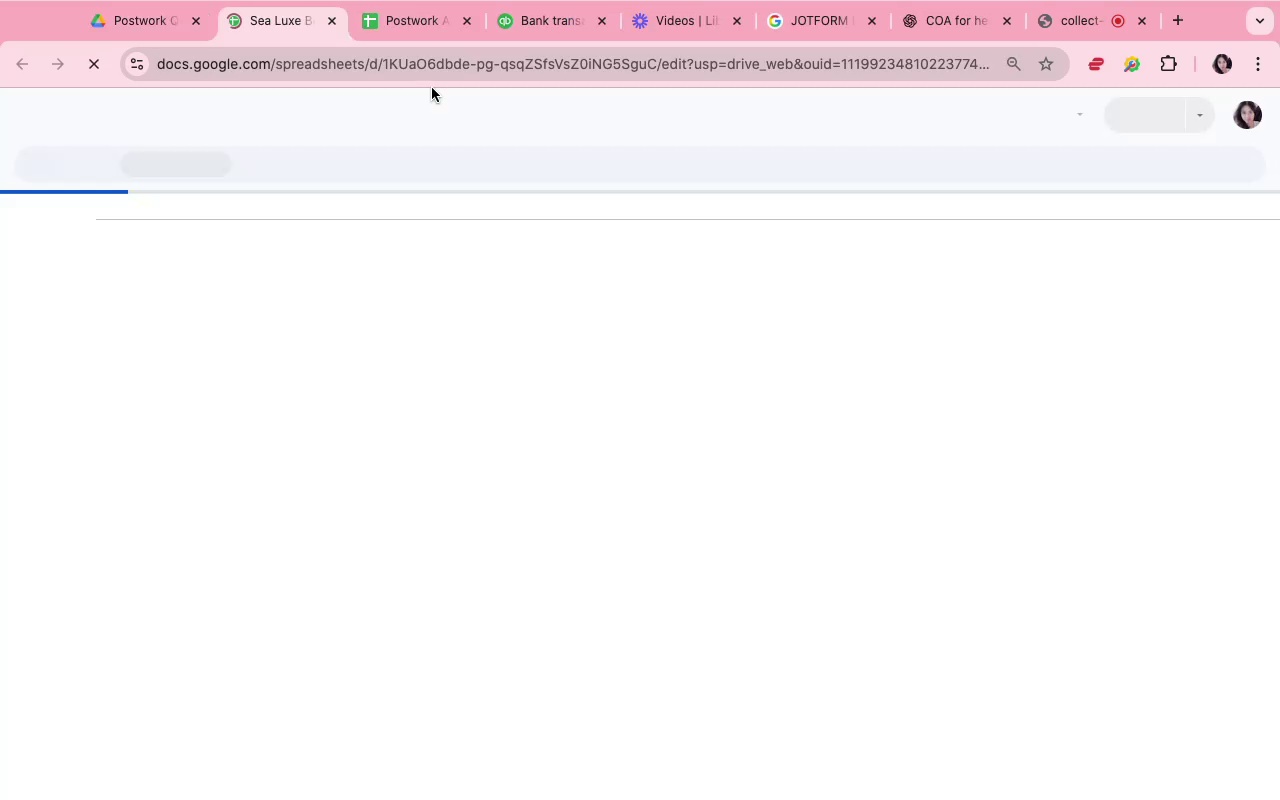 
left_click([512, 29])
 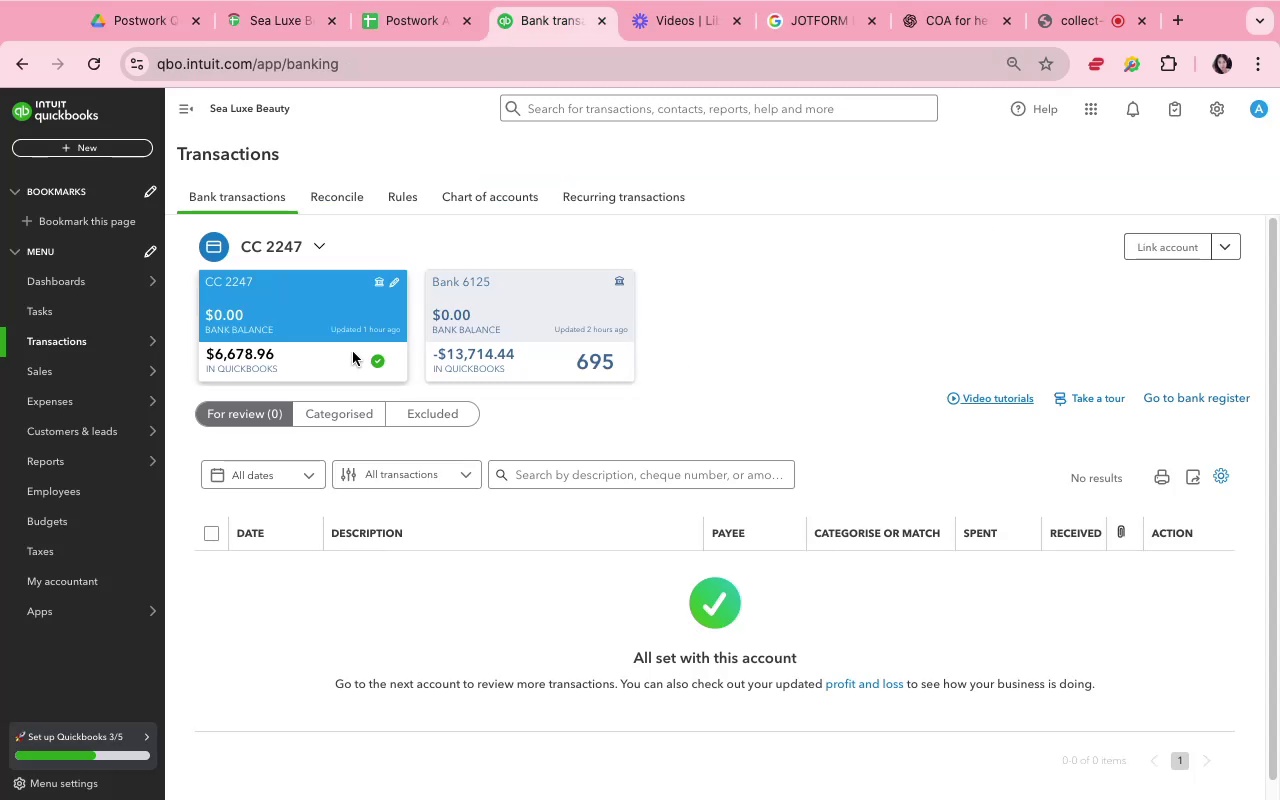 
left_click([782, 316])
 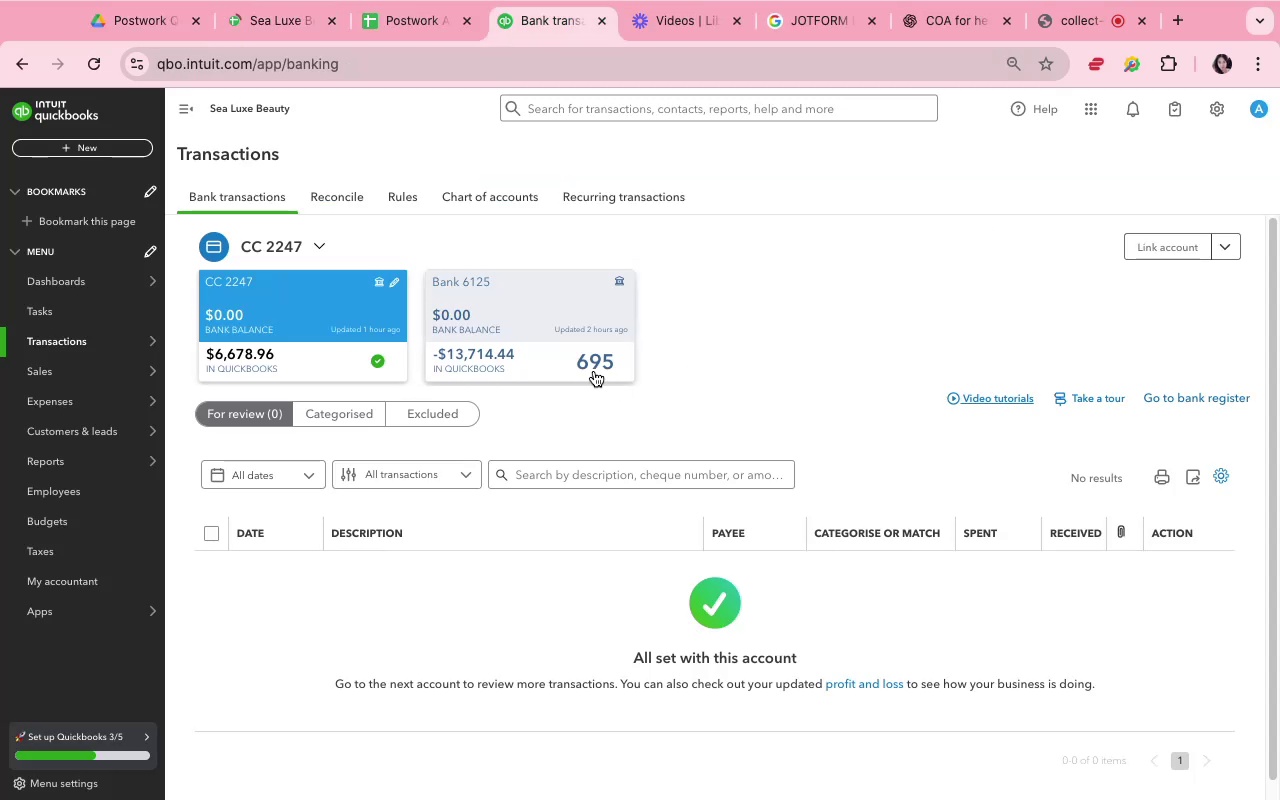 
left_click([590, 370])
 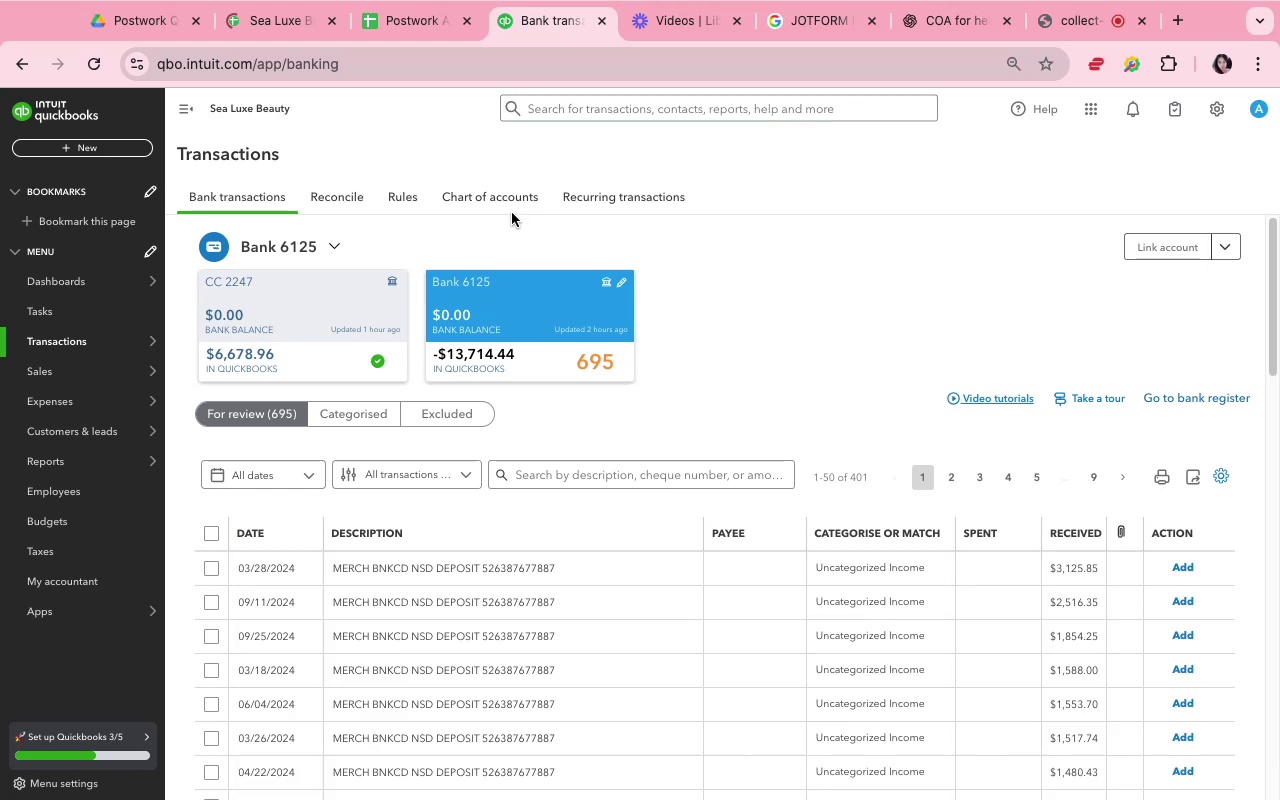 
wait(5.88)
 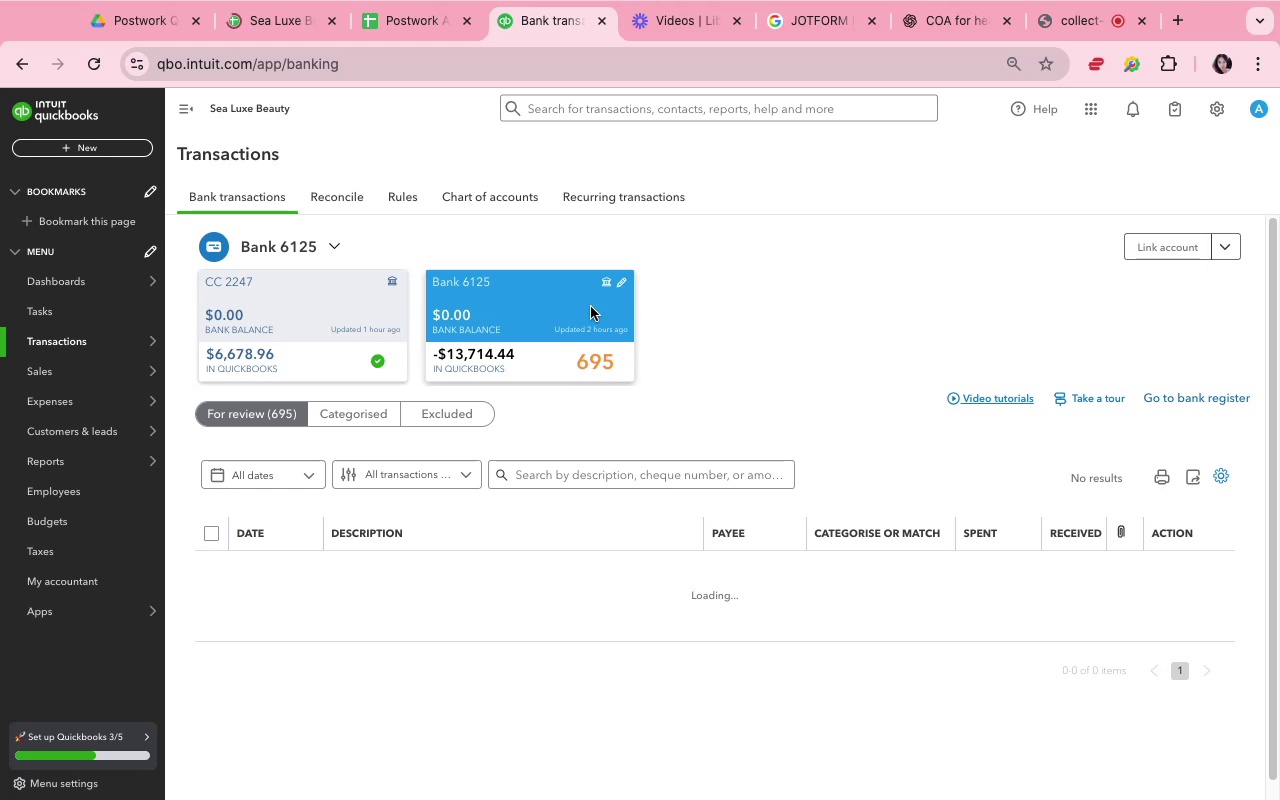 
scroll: coordinate [423, 589], scroll_direction: down, amount: 8.0
 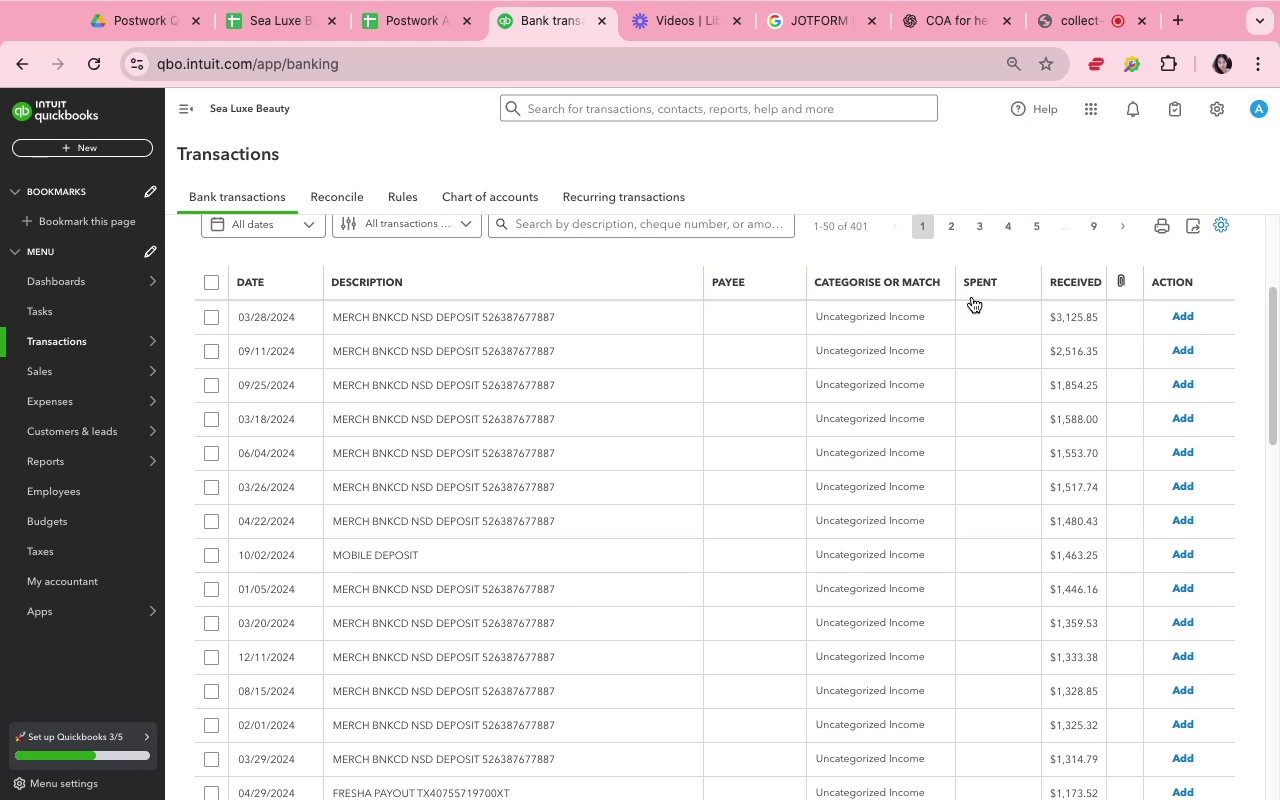 
wait(43.9)
 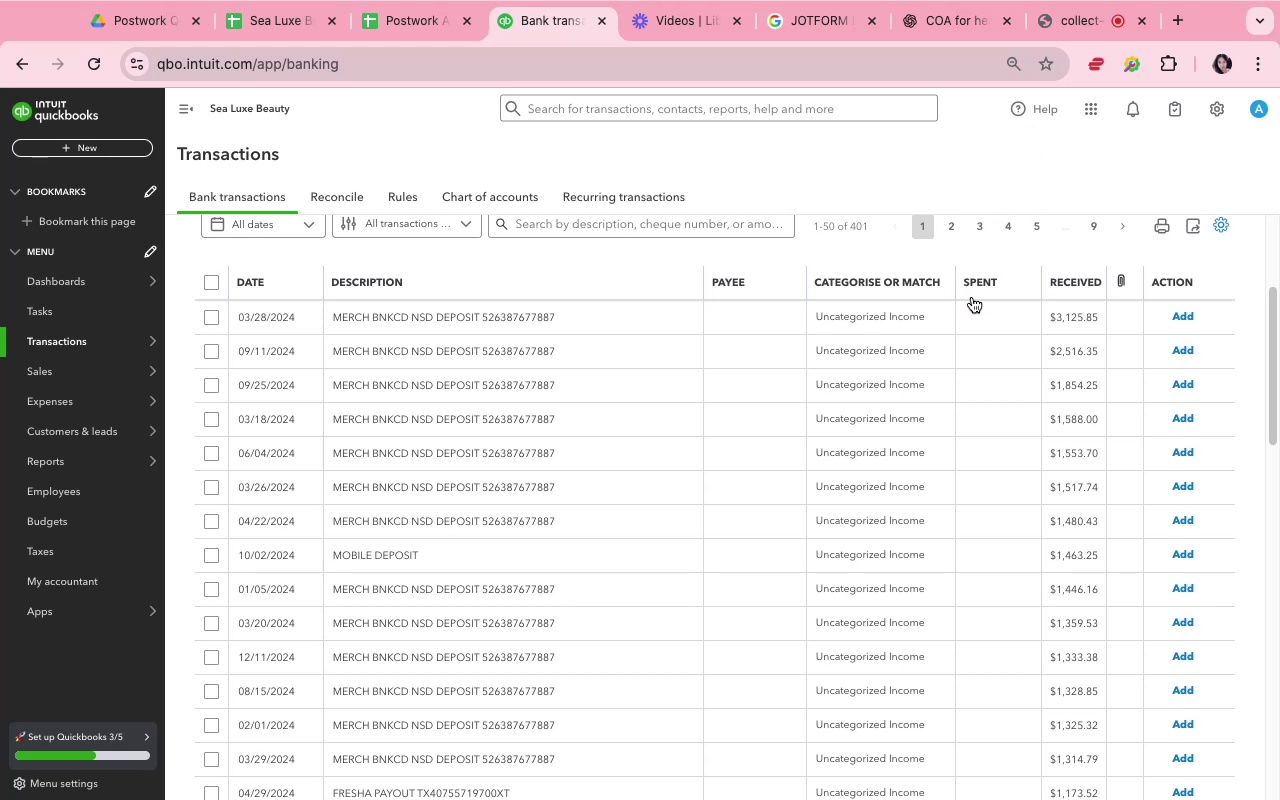 
scroll: coordinate [686, 489], scroll_direction: down, amount: 17.0
 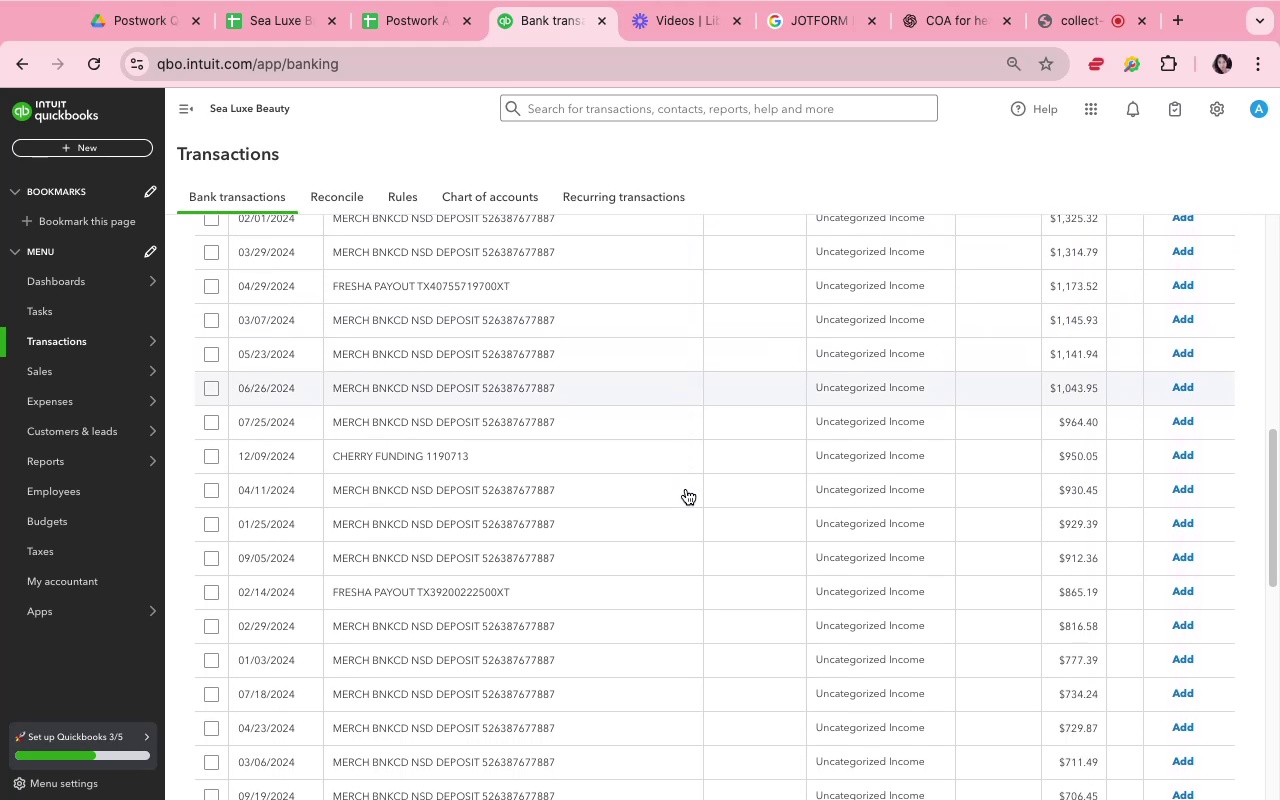 
scroll: coordinate [686, 488], scroll_direction: down, amount: 4.0
 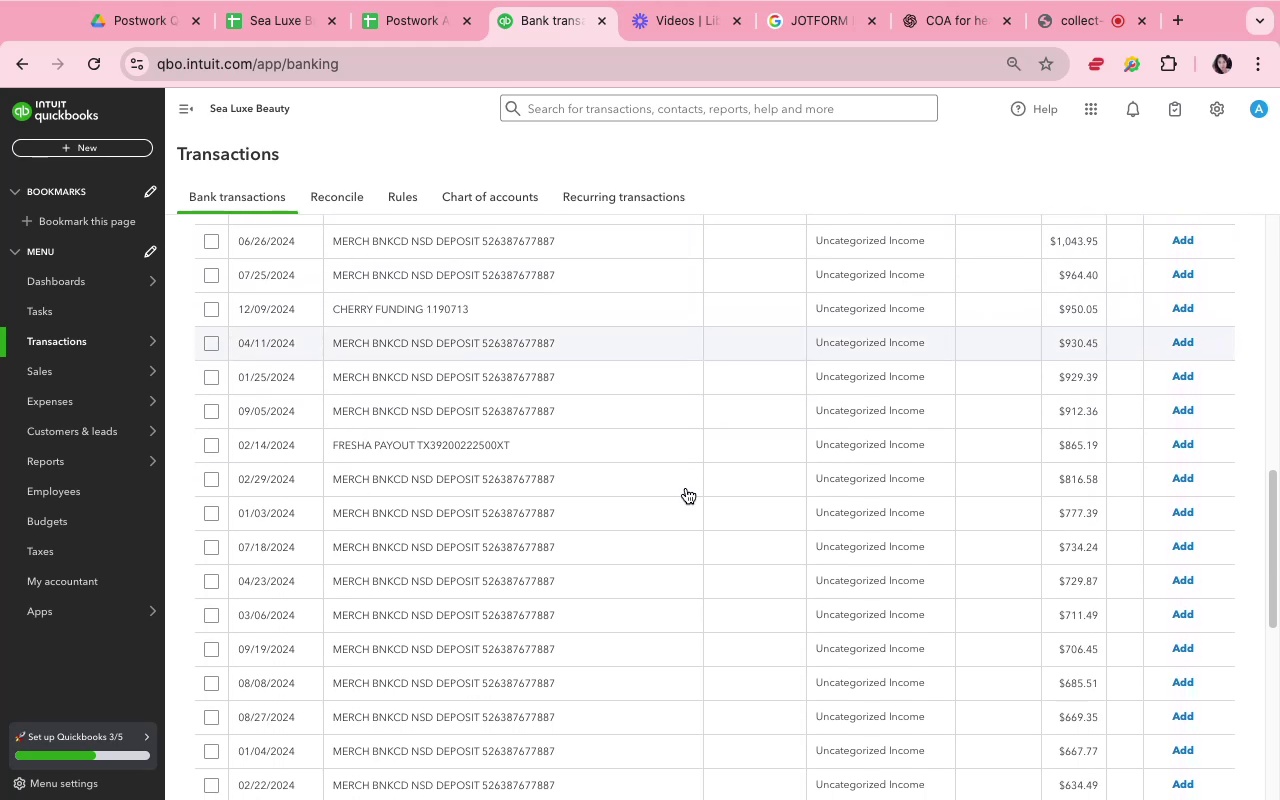 
scroll: coordinate [677, 479], scroll_direction: up, amount: 24.0
 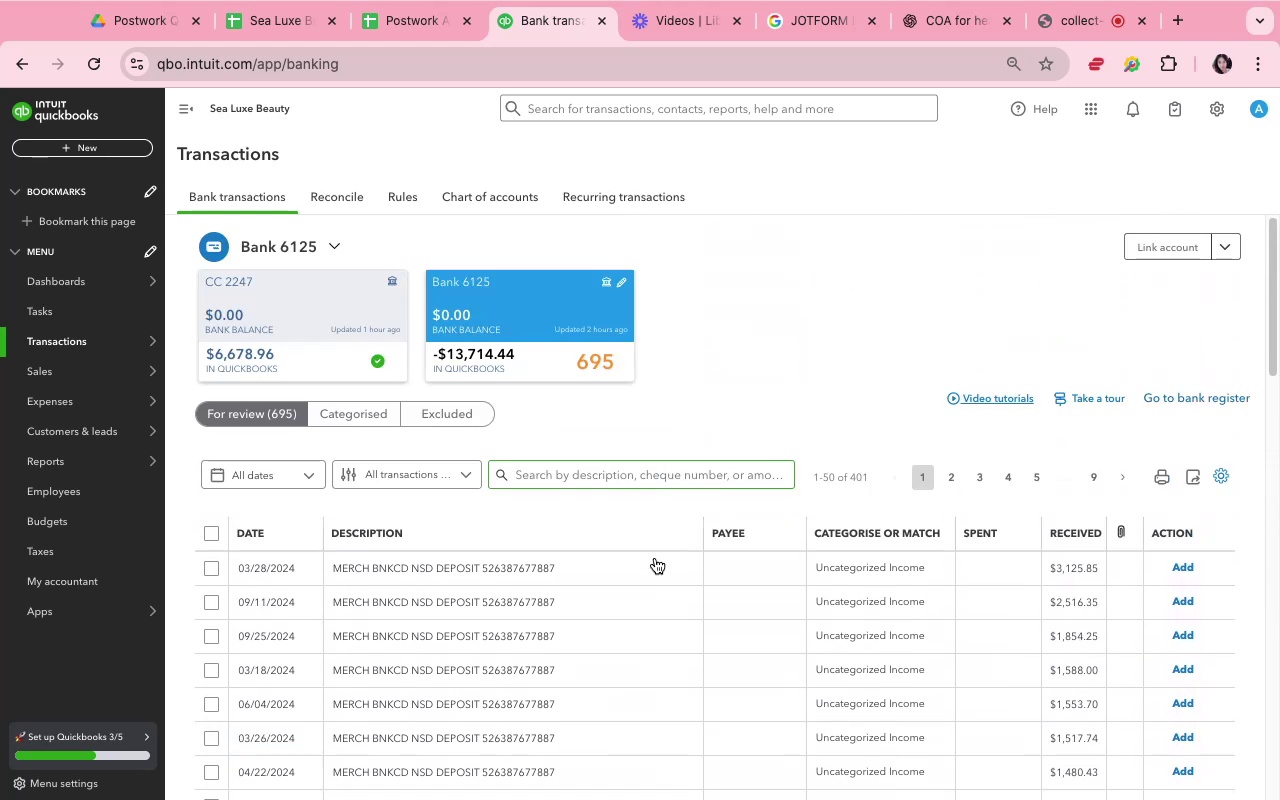 
left_click([653, 562])
 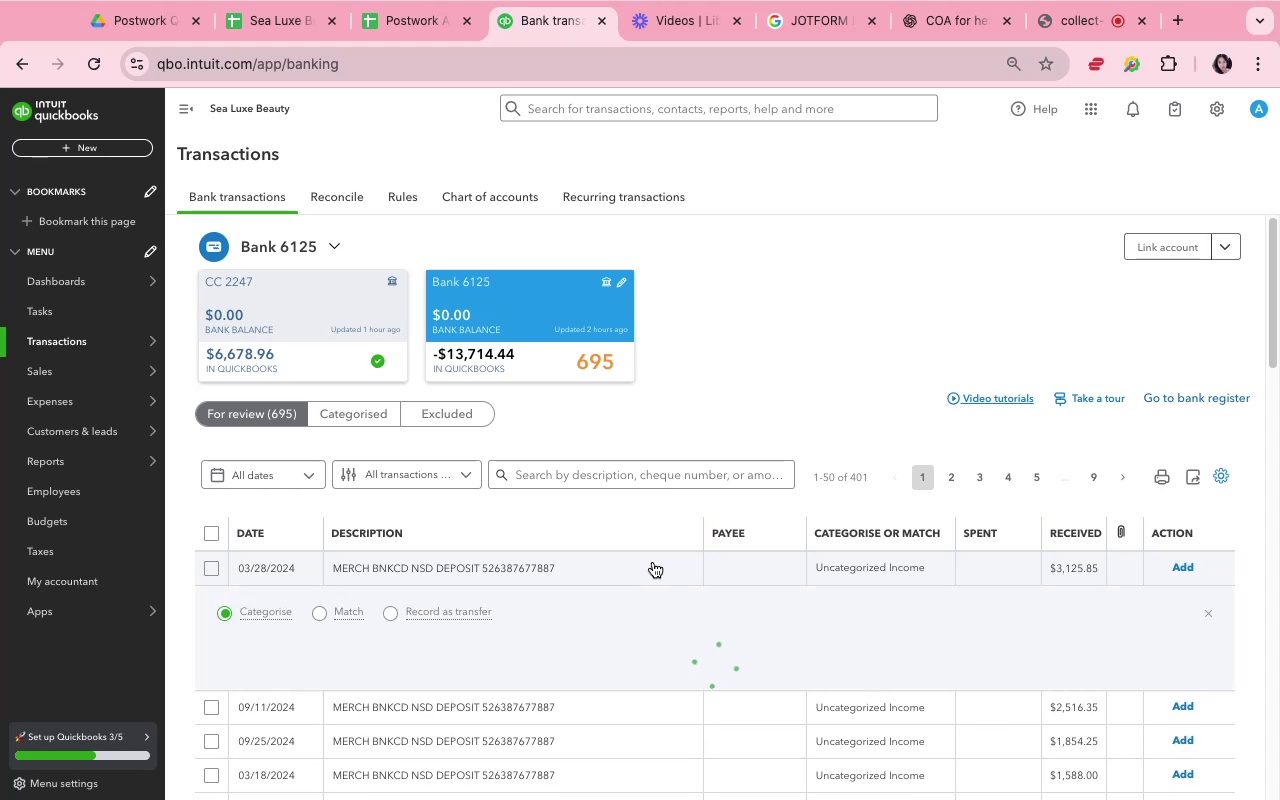 
scroll: coordinate [655, 561], scroll_direction: down, amount: 8.0
 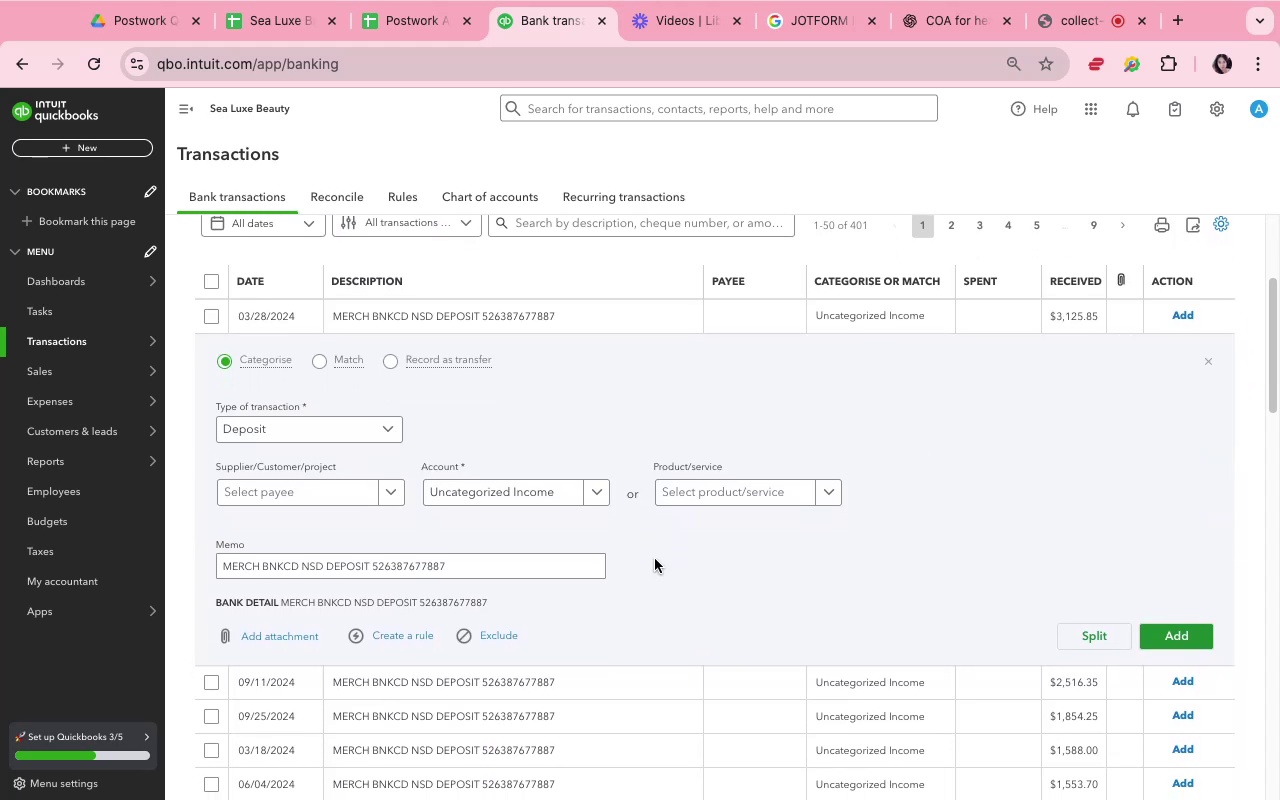 
wait(6.08)
 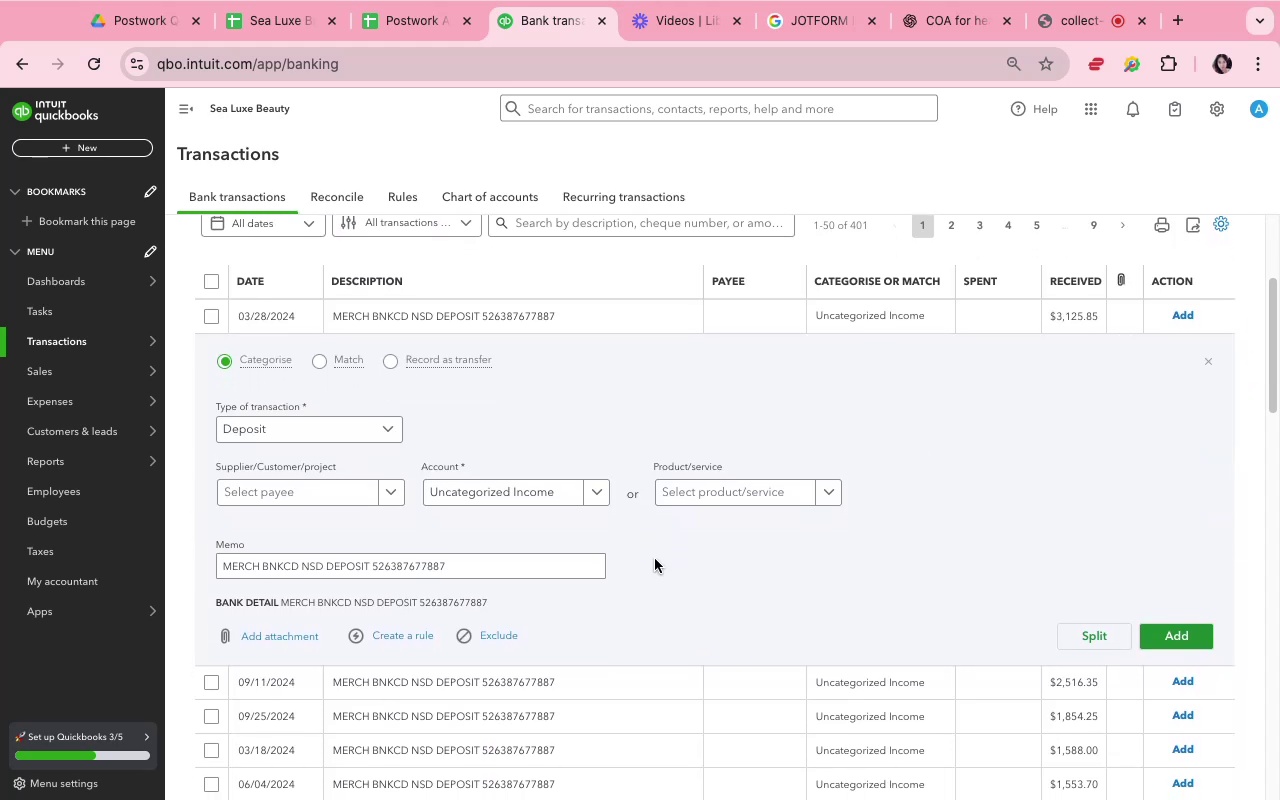 
left_click([654, 556])
 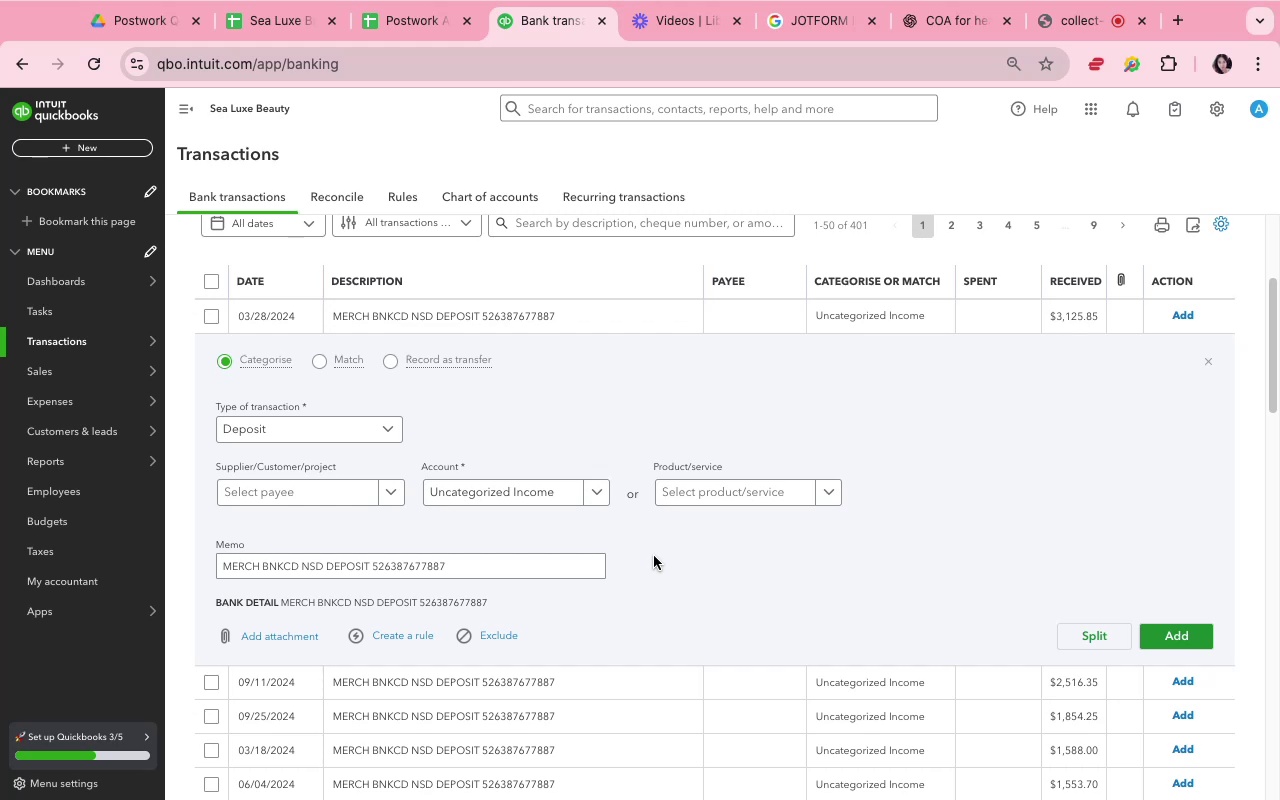 
scroll: coordinate [653, 554], scroll_direction: up, amount: 1.0
 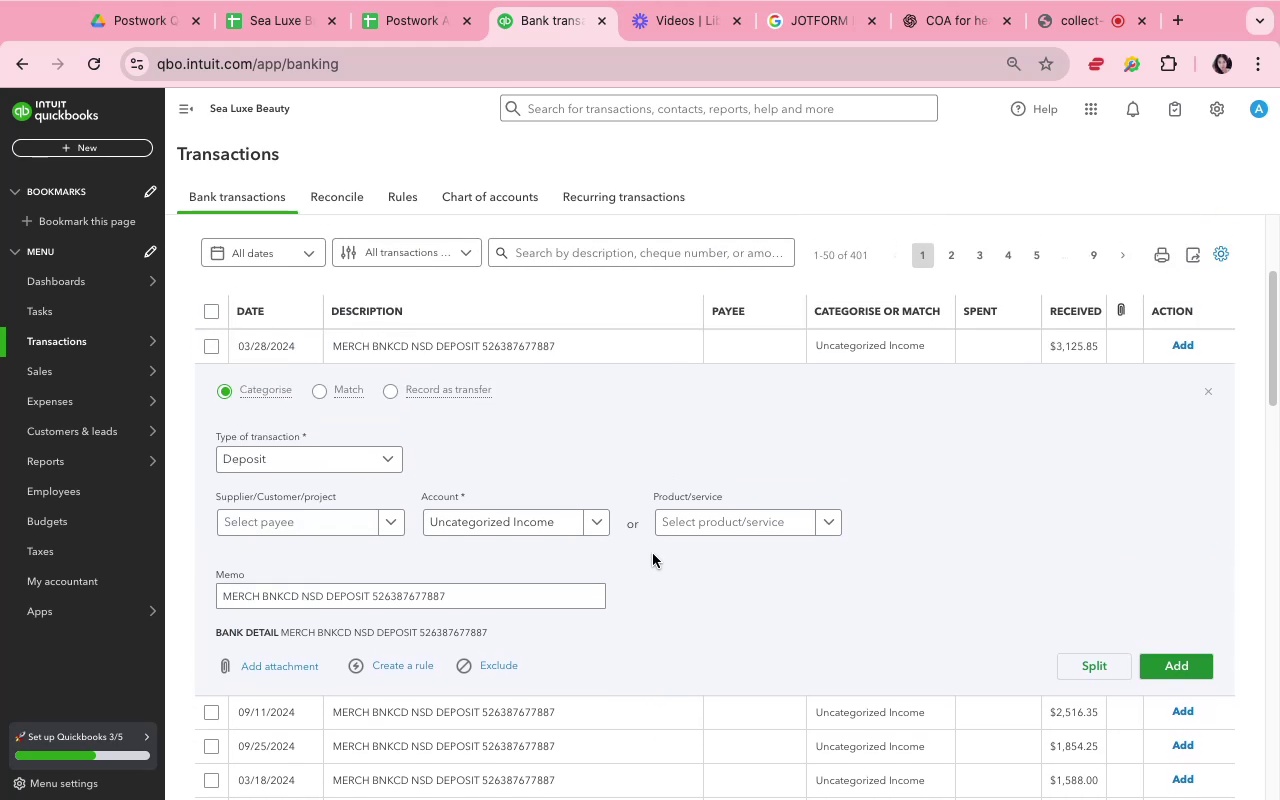 
scroll: coordinate [653, 554], scroll_direction: down, amount: 7.0
 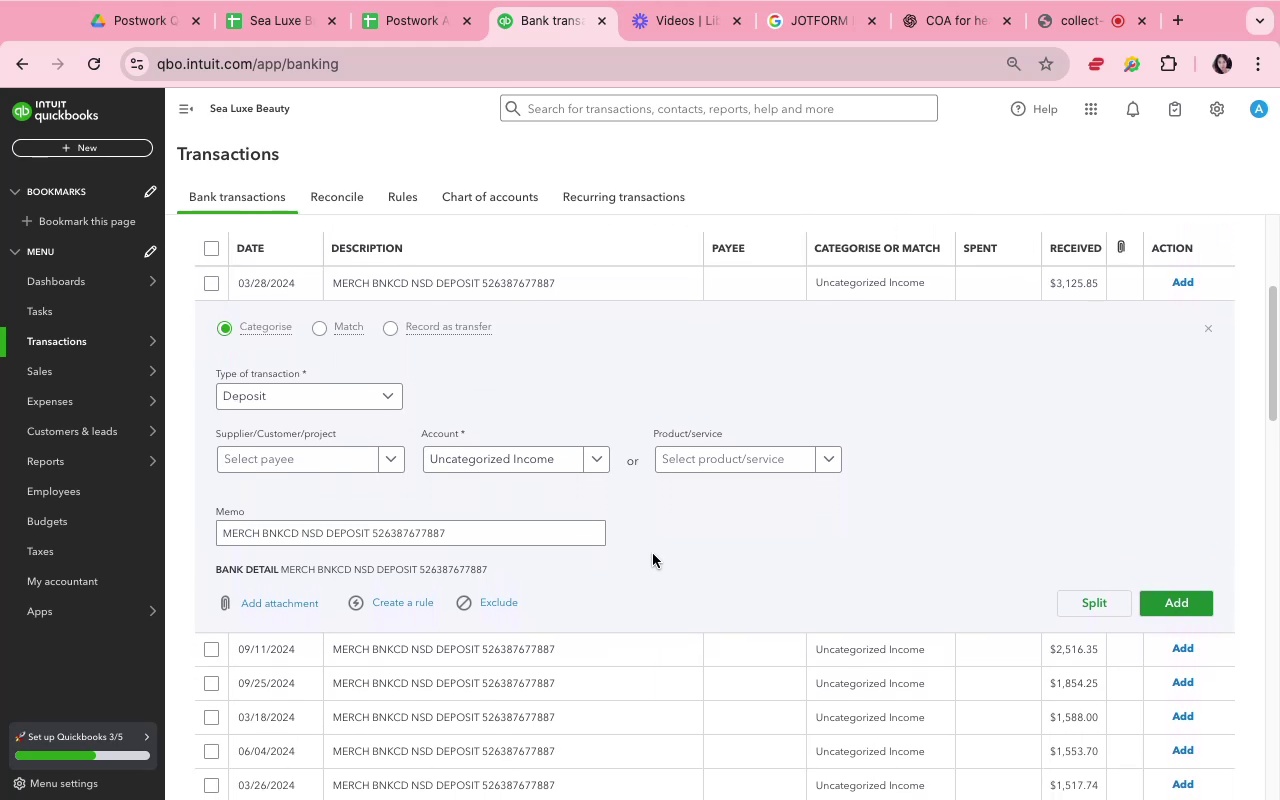 
scroll: coordinate [653, 554], scroll_direction: up, amount: 4.0
 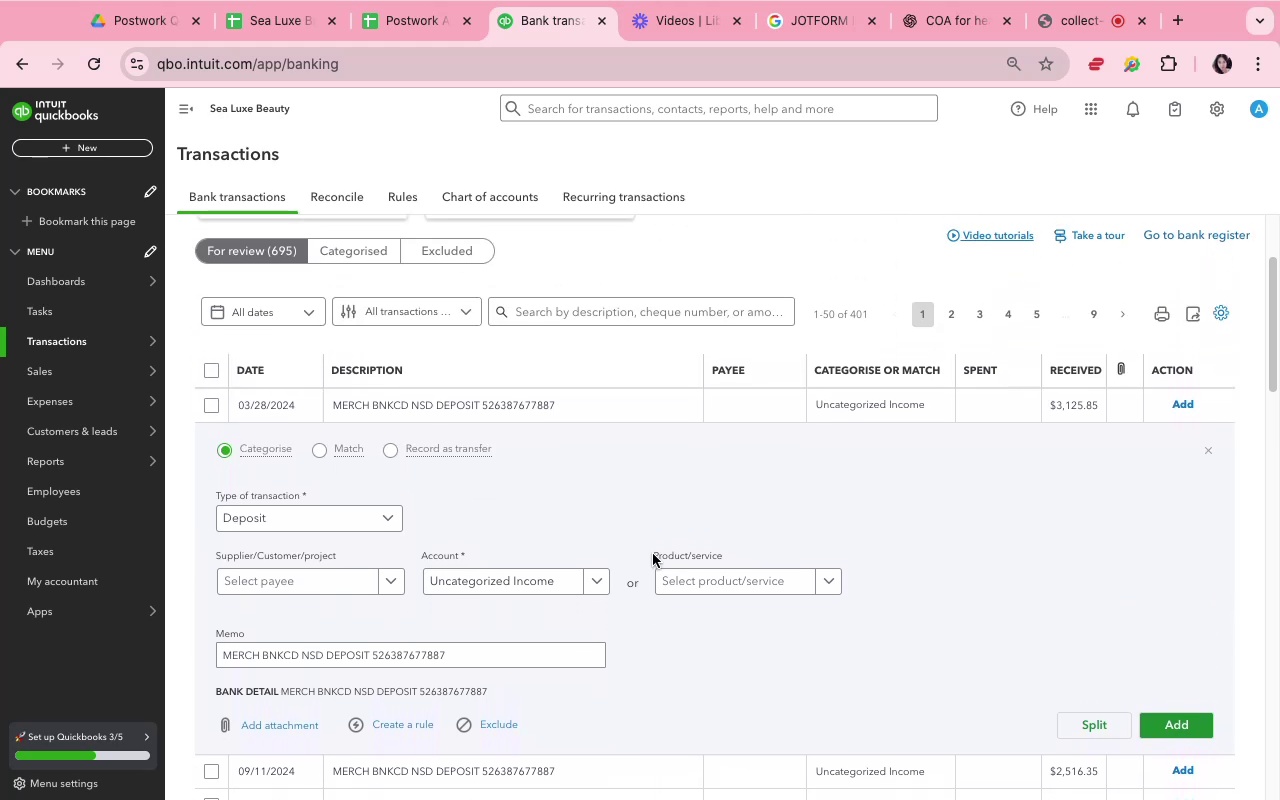 
scroll: coordinate [653, 552], scroll_direction: down, amount: 3.0
 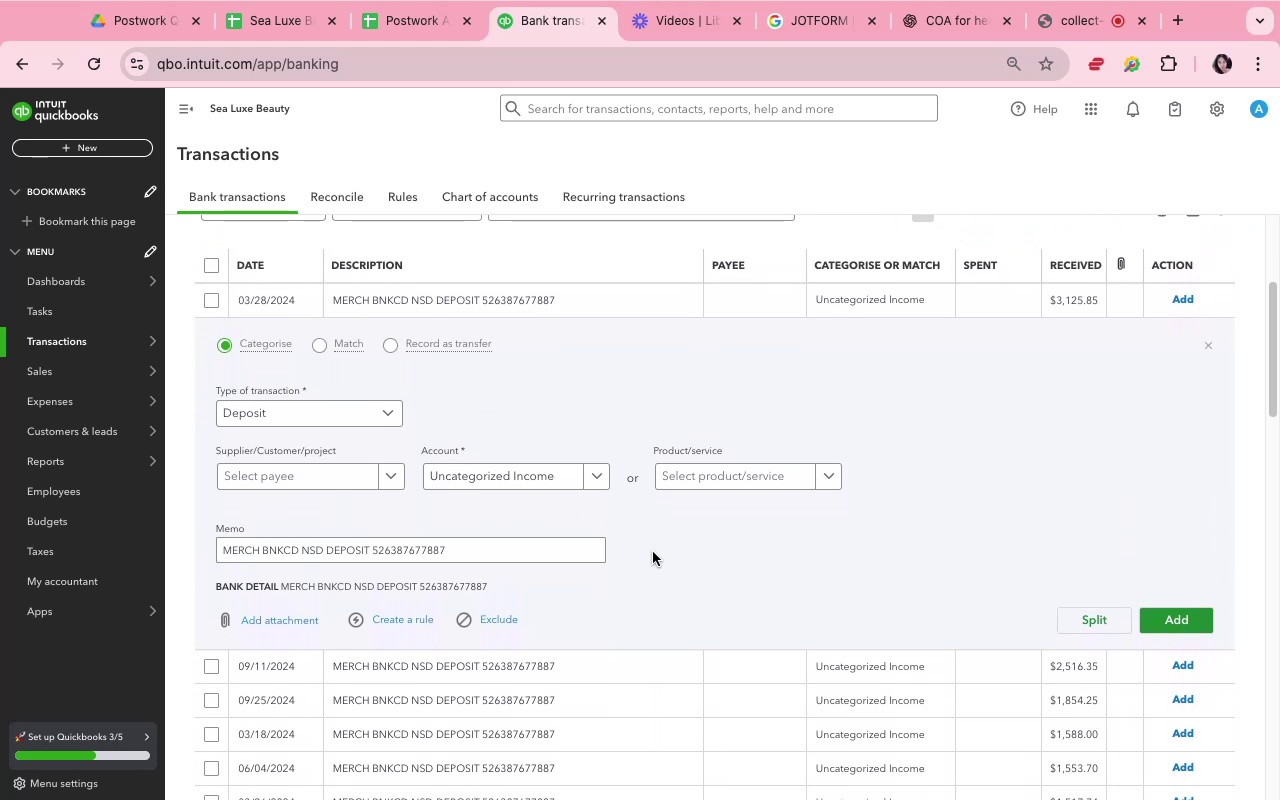 
scroll: coordinate [653, 552], scroll_direction: up, amount: 3.0
 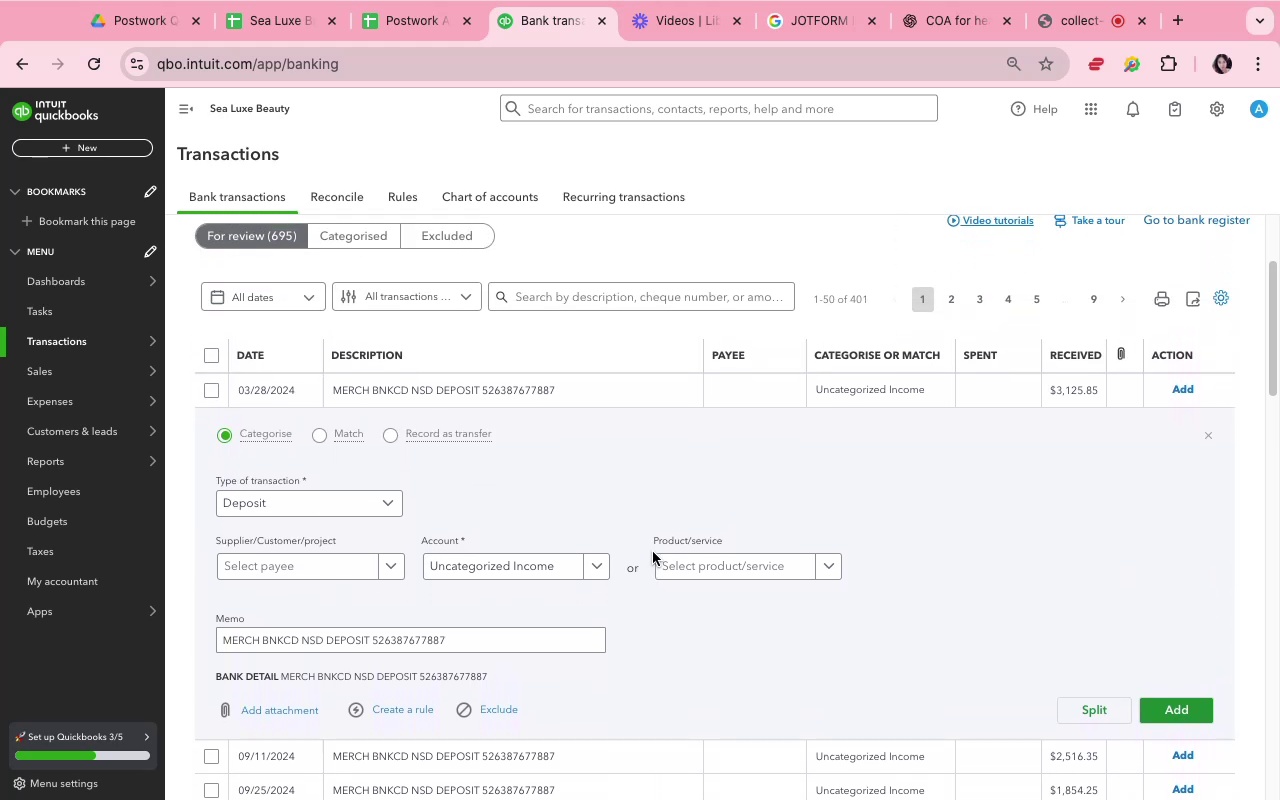 
mouse_move([656, 515])
 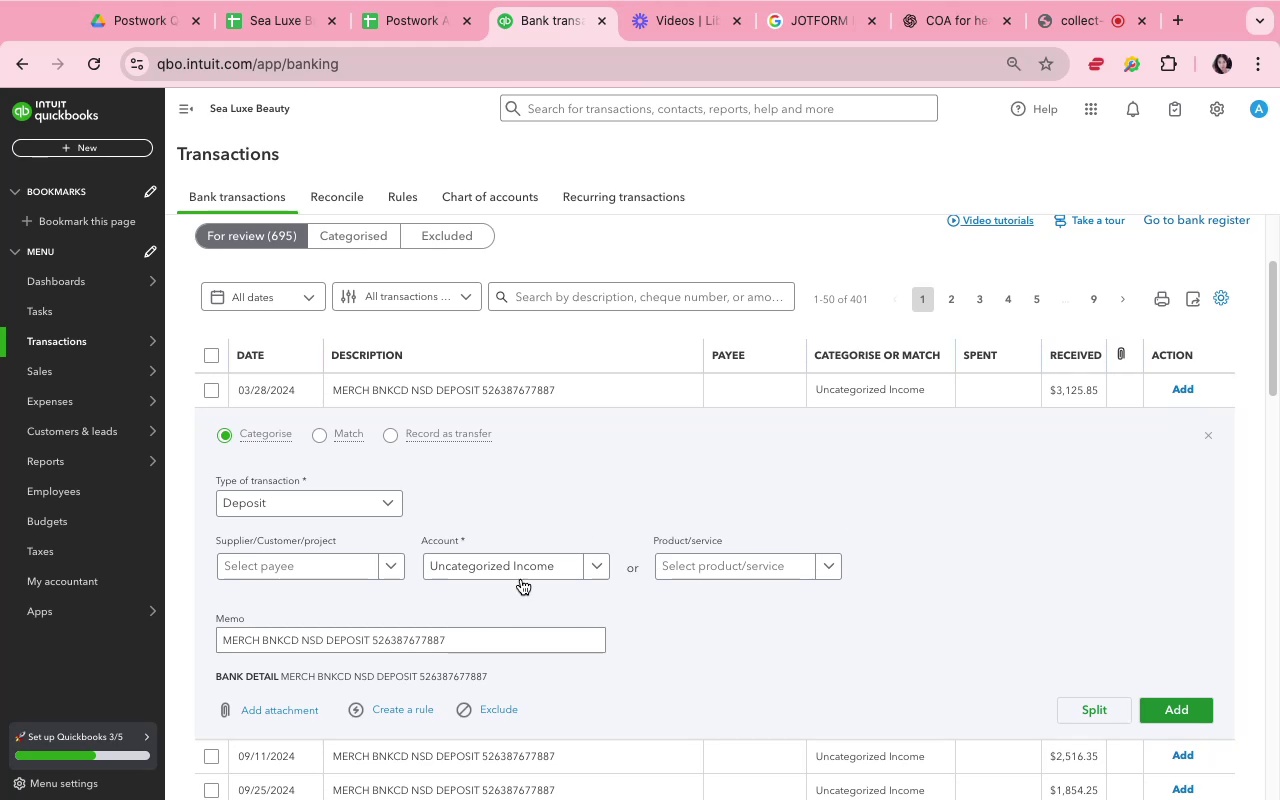 
scroll: coordinate [521, 577], scroll_direction: down, amount: 5.0
 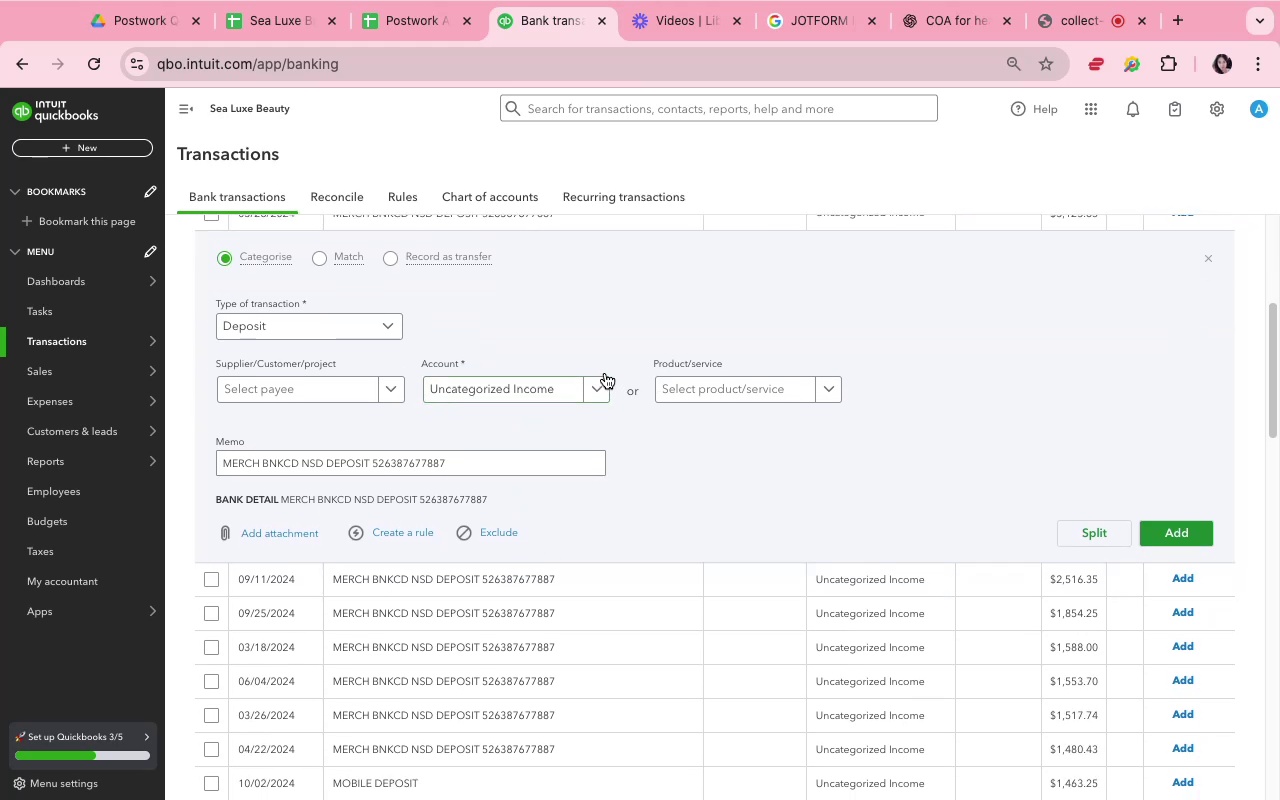 
left_click([608, 394])
 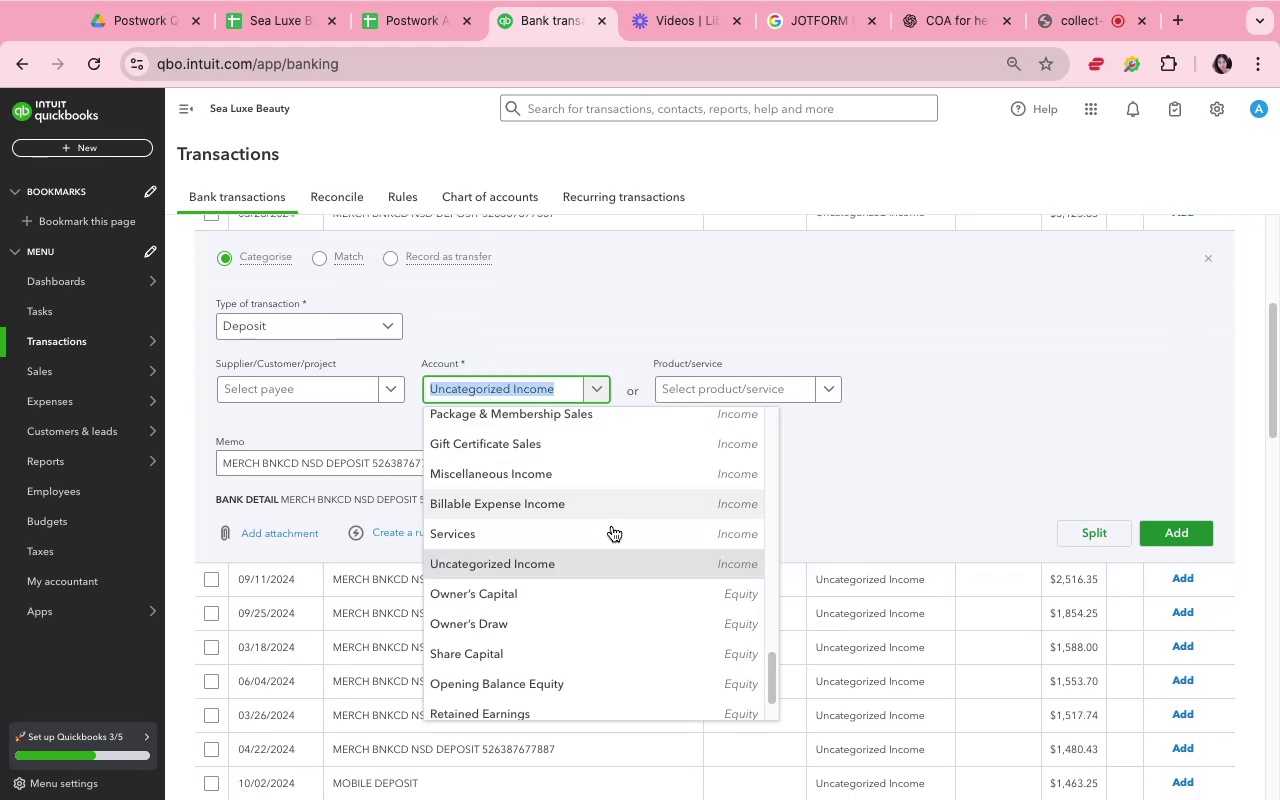 
scroll: coordinate [627, 617], scroll_direction: down, amount: 9.0
 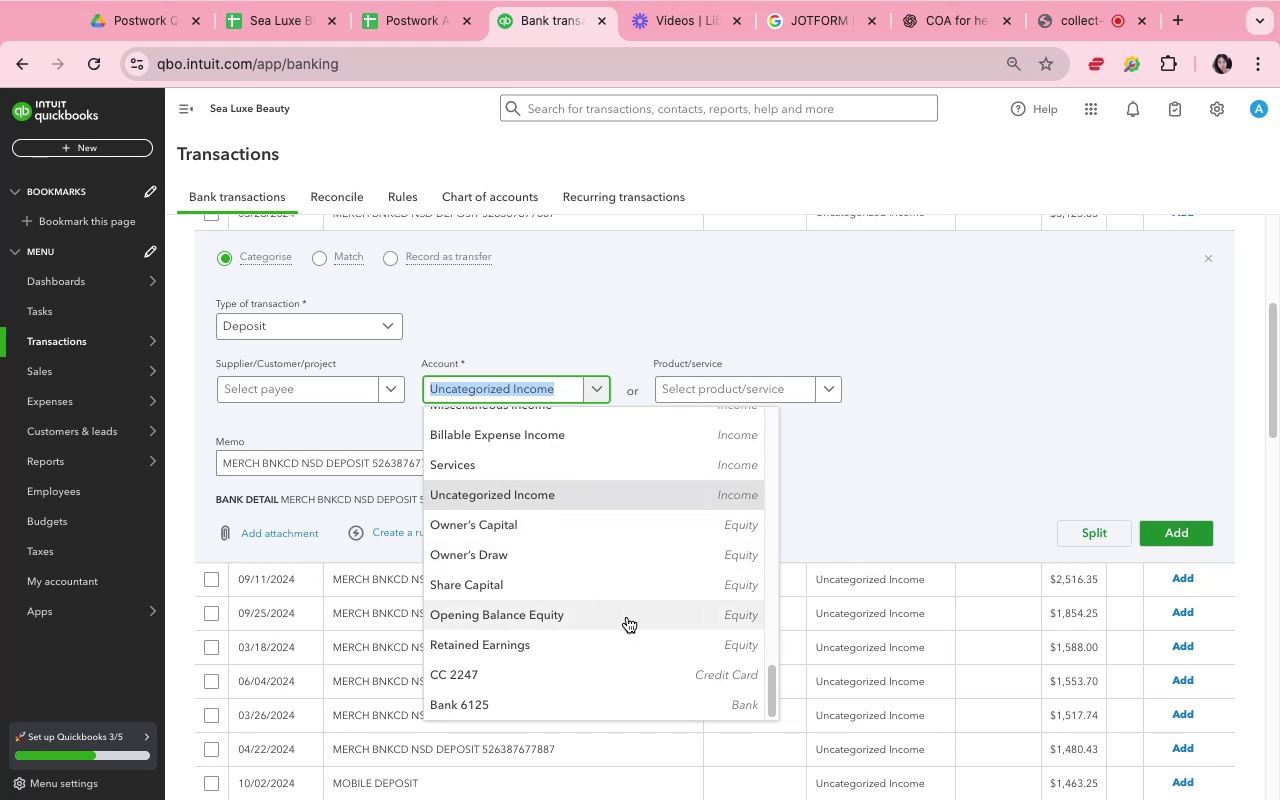 
scroll: coordinate [606, 586], scroll_direction: up, amount: 5.0
 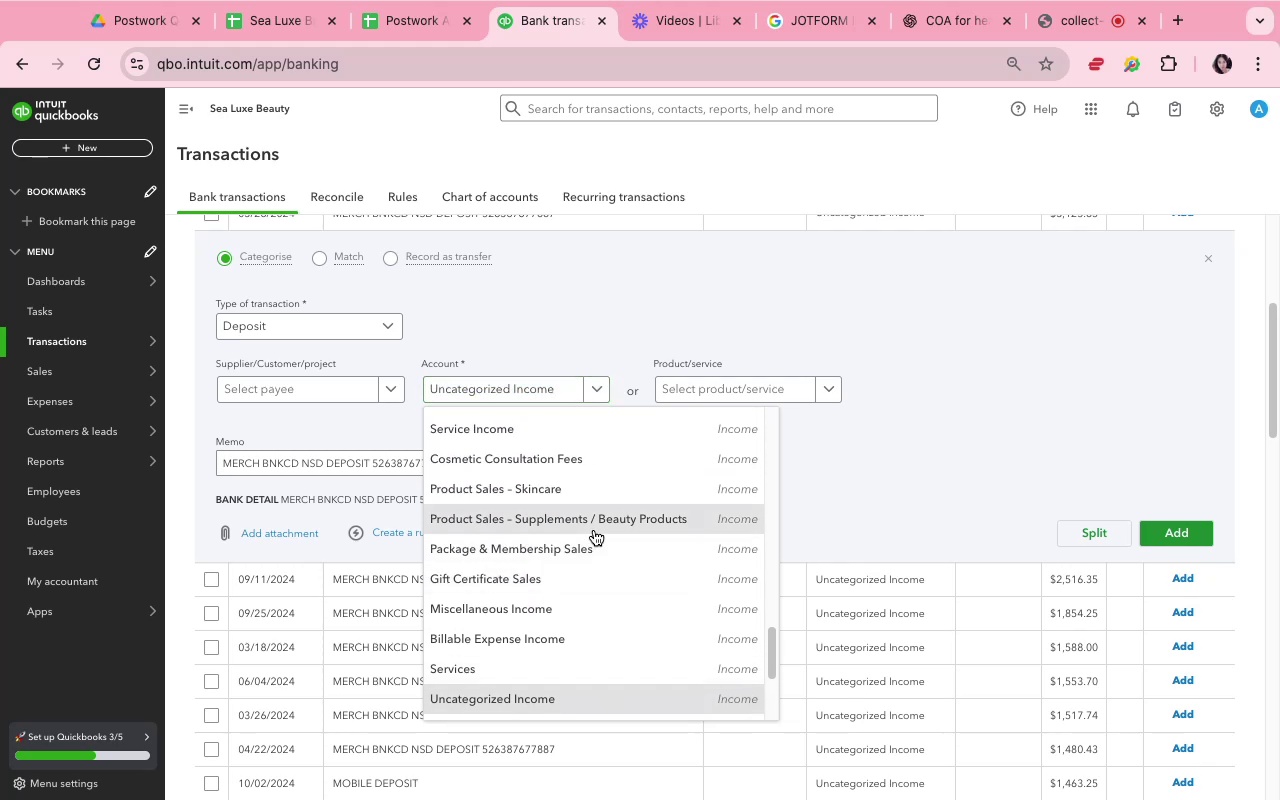 
wait(7.86)
 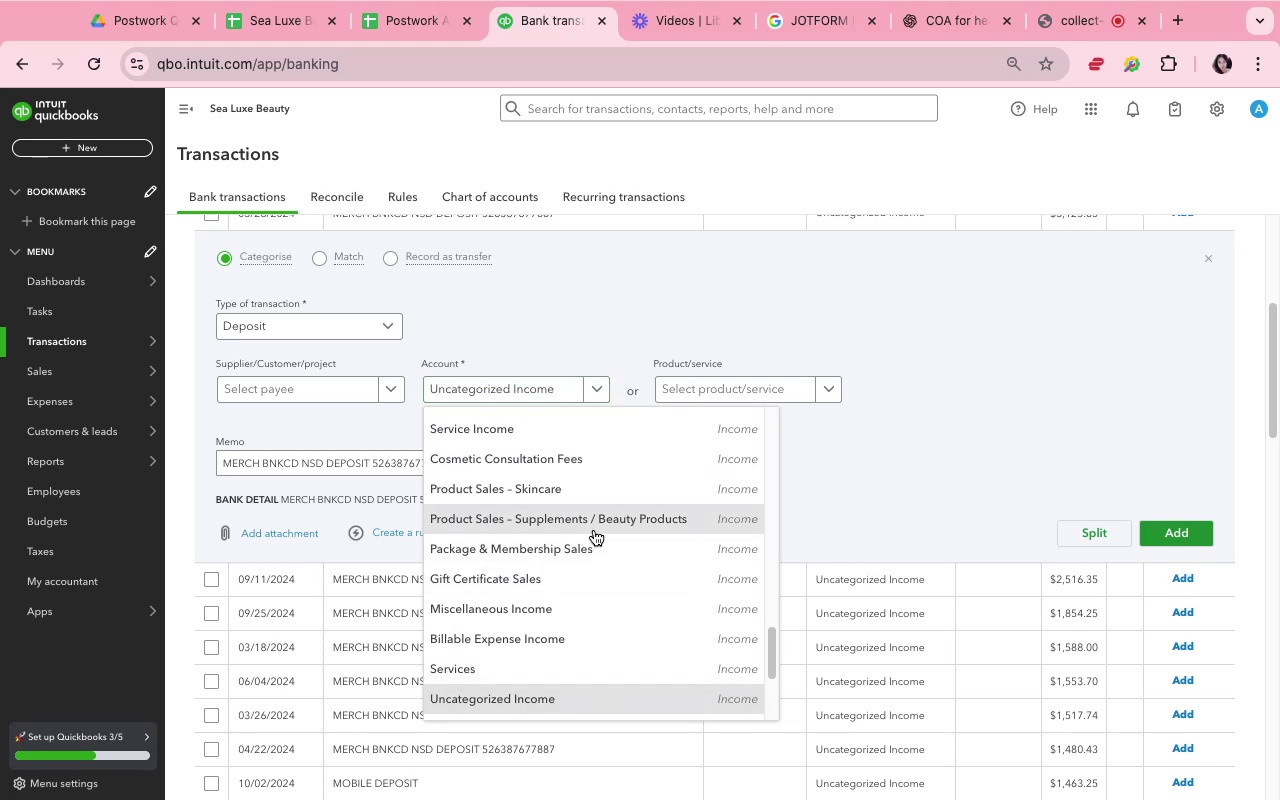 
left_click([594, 530])
 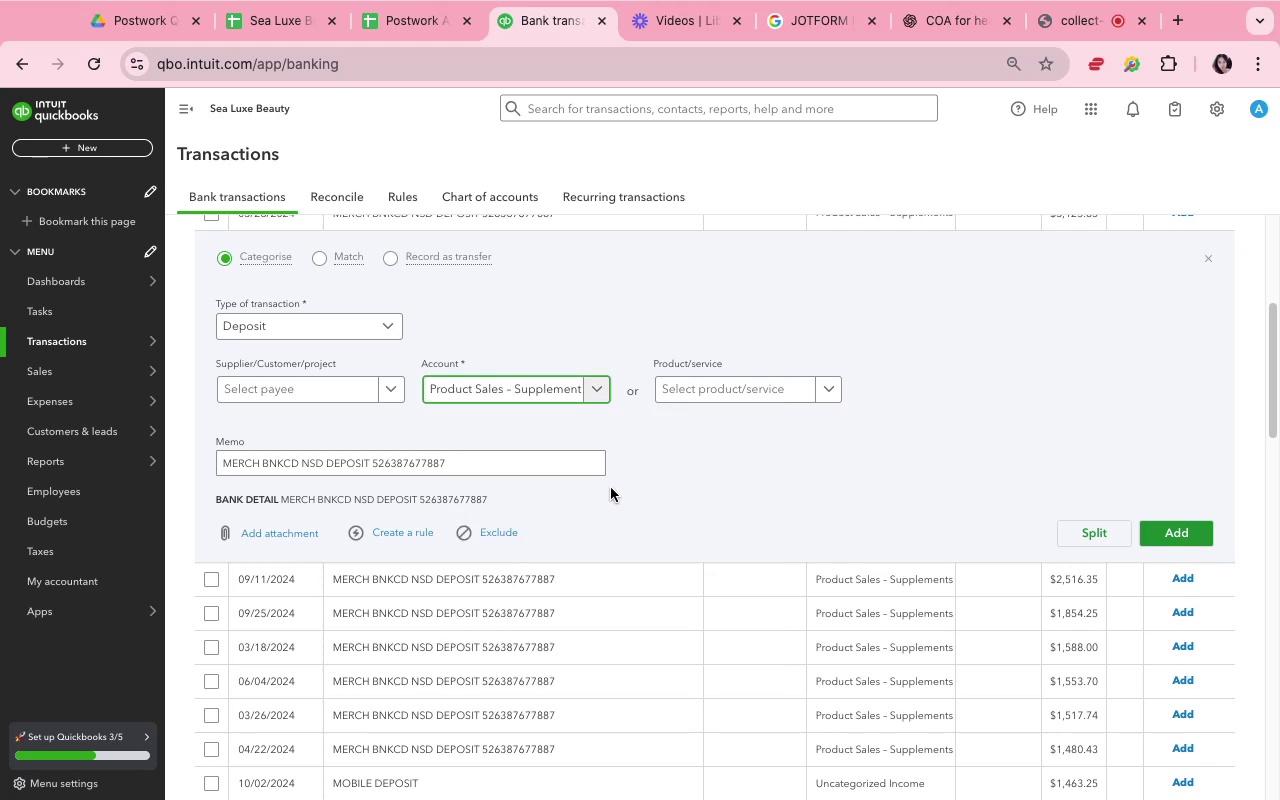 
left_click([659, 466])
 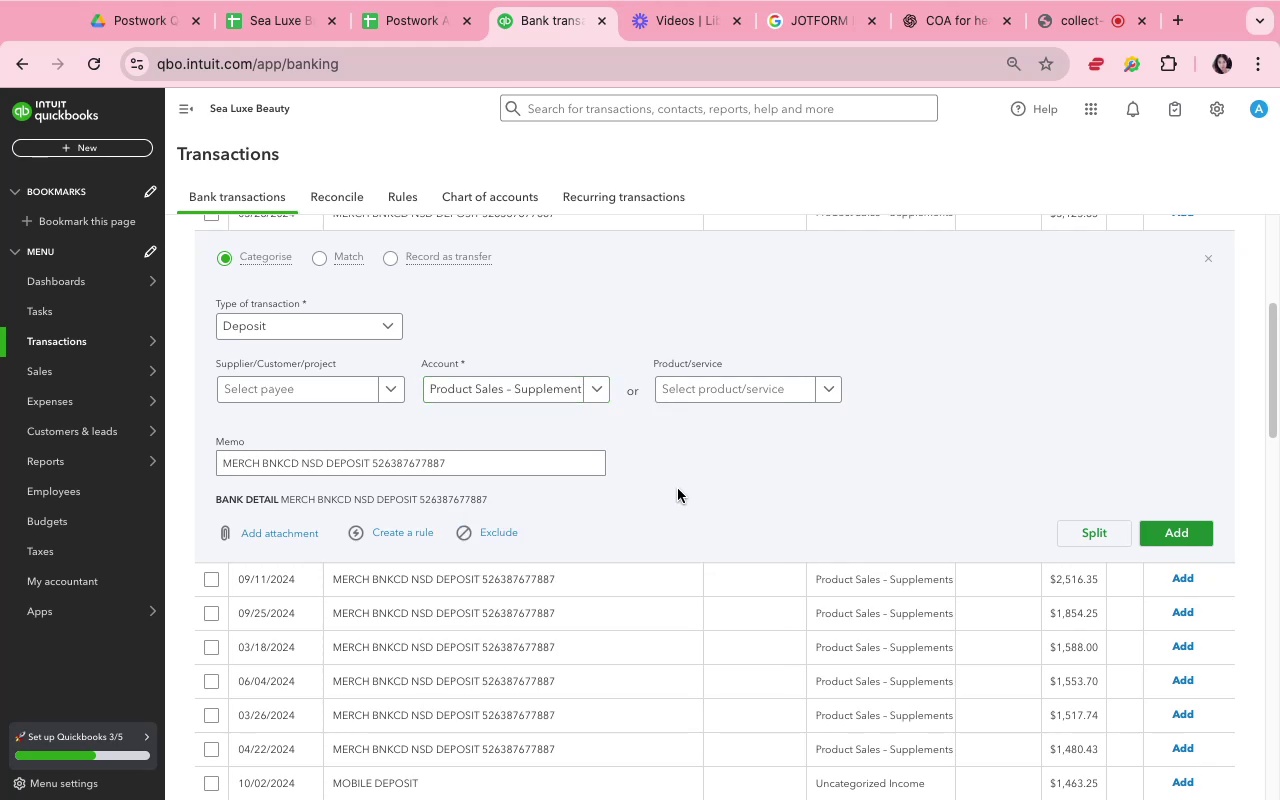 
scroll: coordinate [678, 486], scroll_direction: up, amount: 7.0
 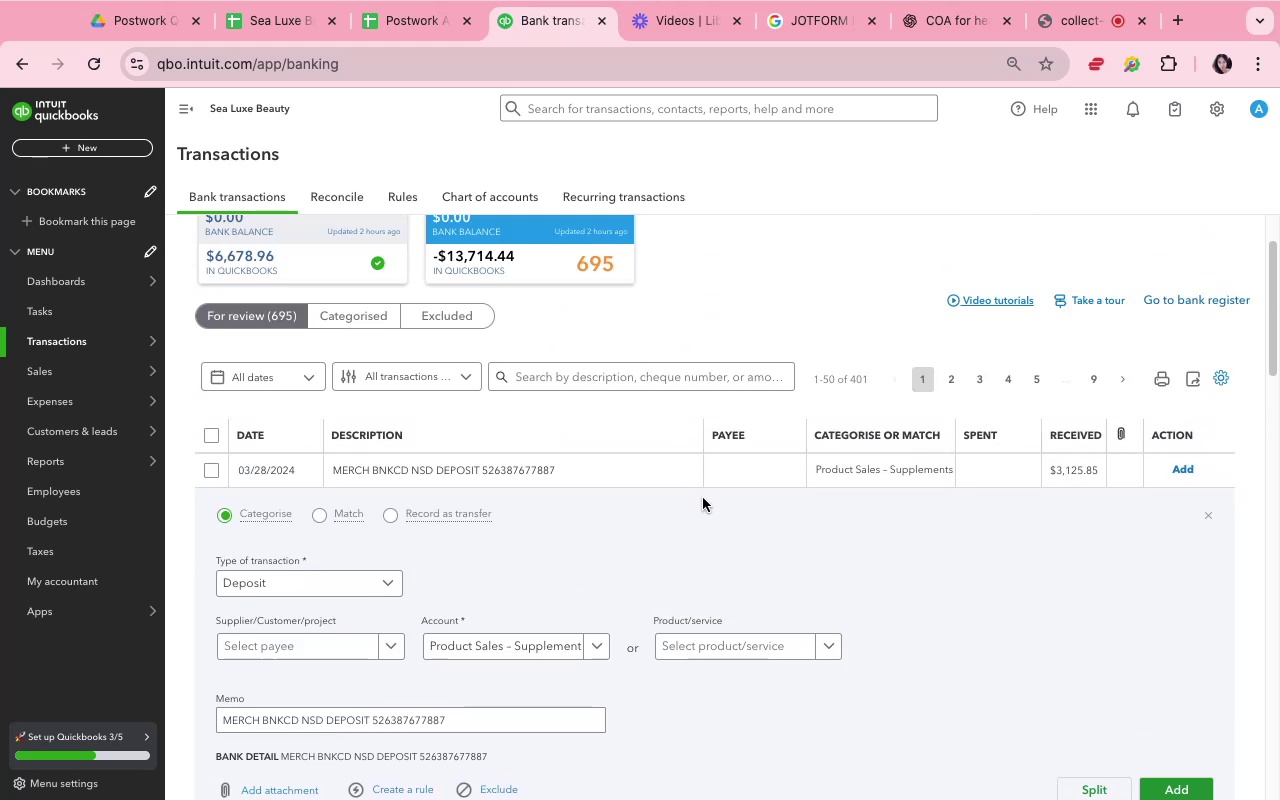 
scroll: coordinate [727, 458], scroll_direction: down, amount: 20.0
 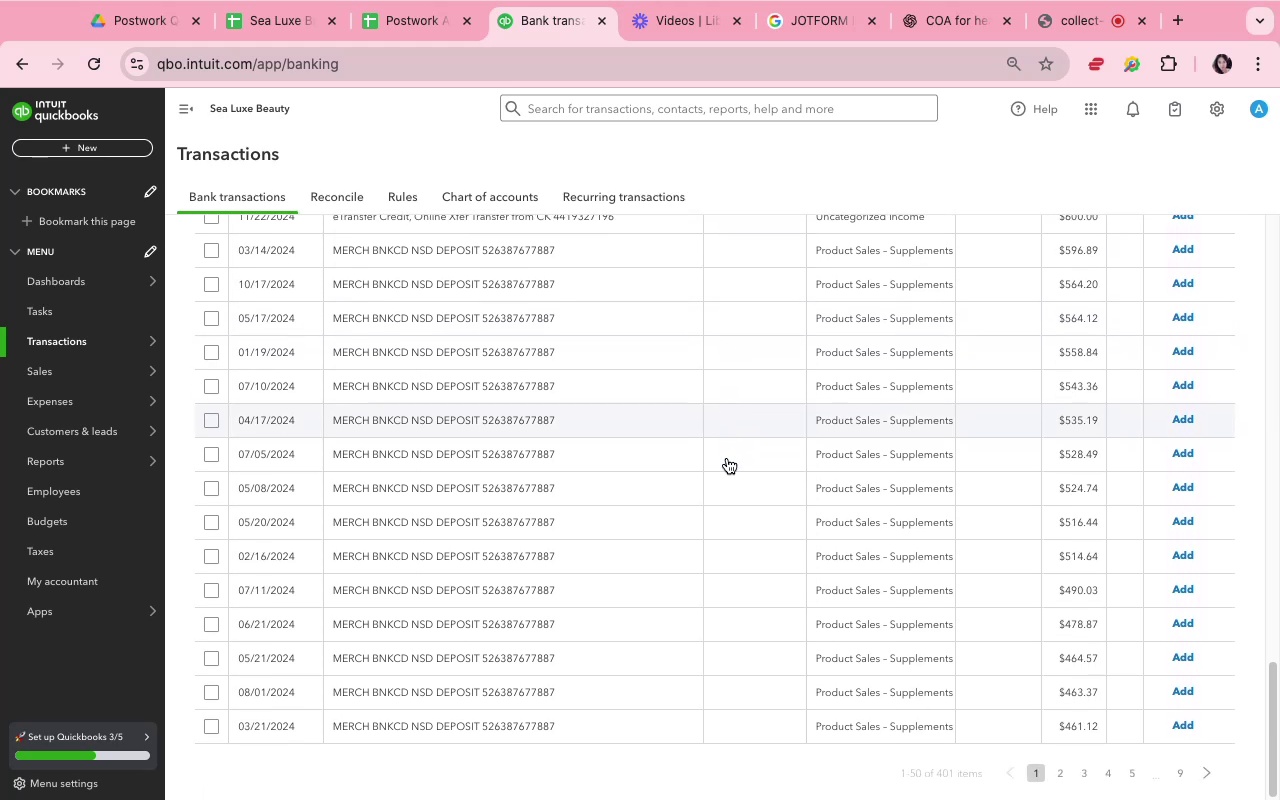 
scroll: coordinate [727, 458], scroll_direction: none, amount: 0.0
 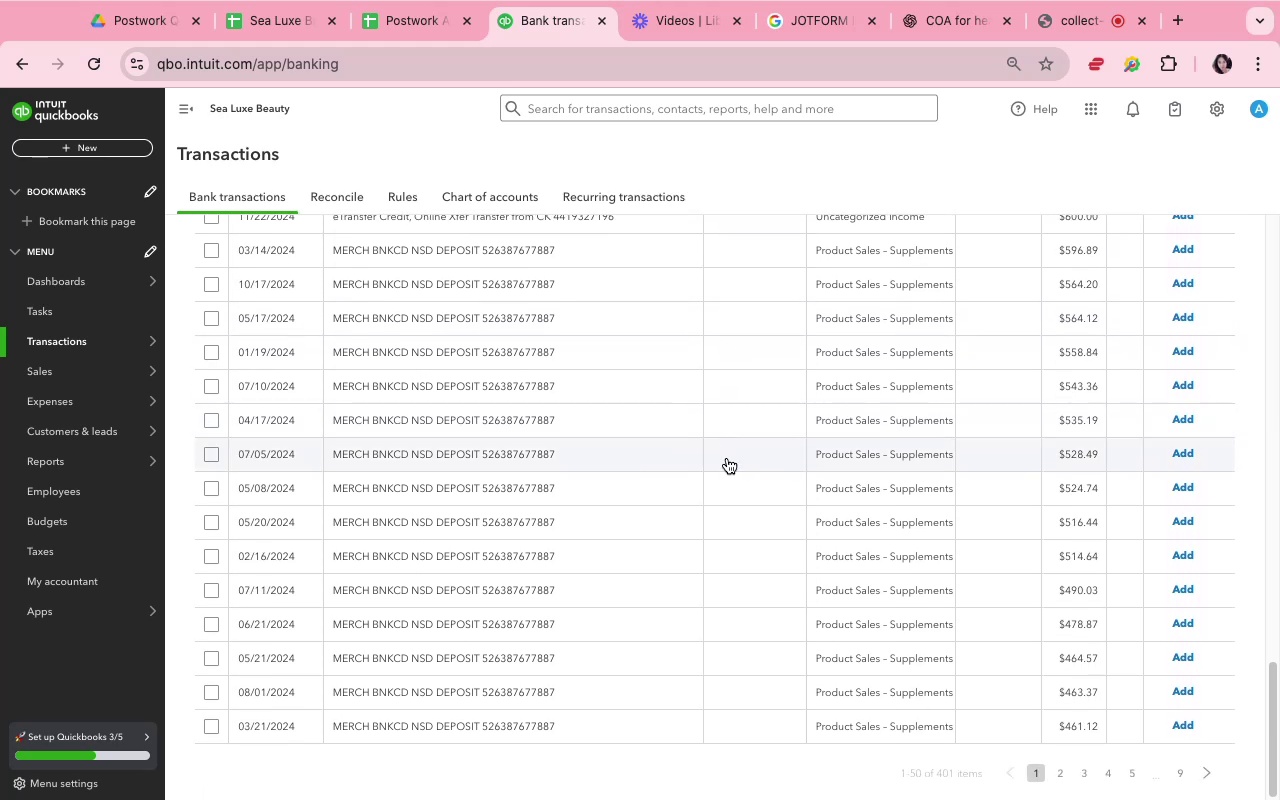 
scroll: coordinate [727, 463], scroll_direction: up, amount: 7.0
 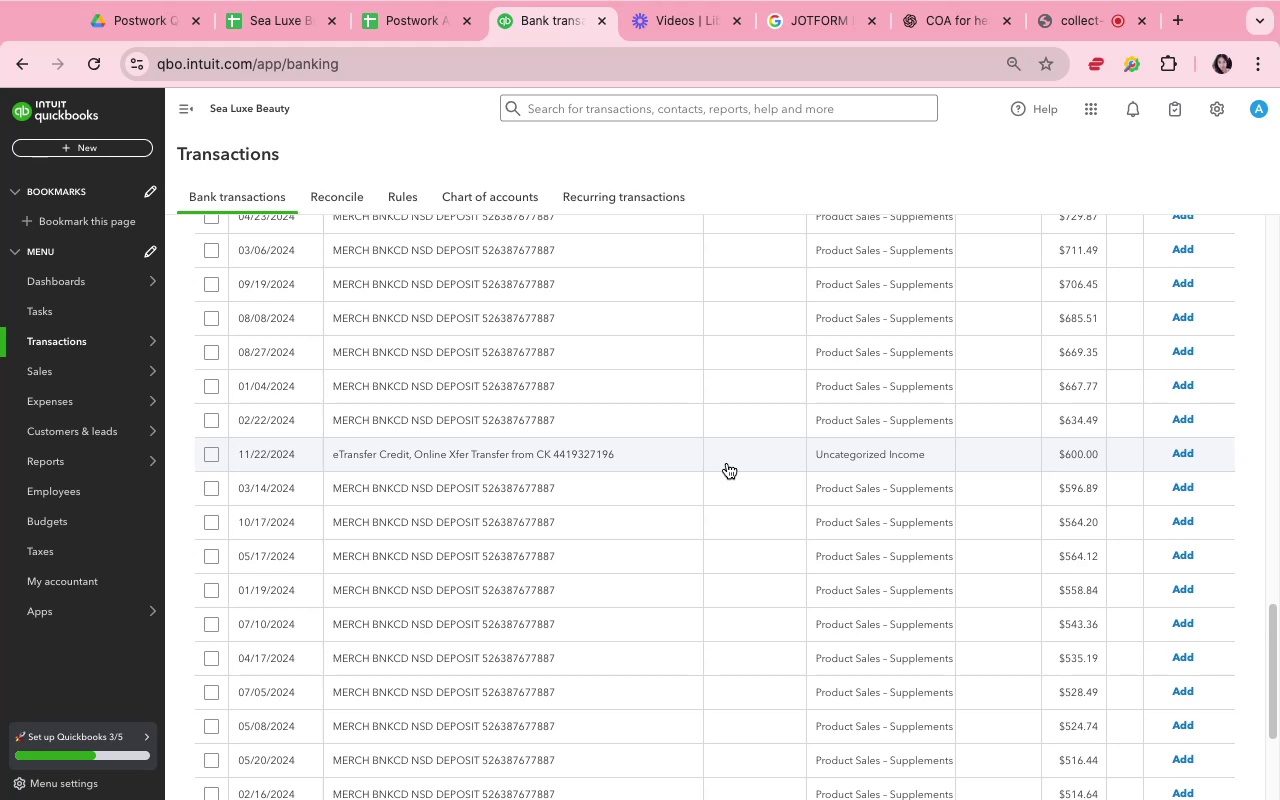 
wait(6.09)
 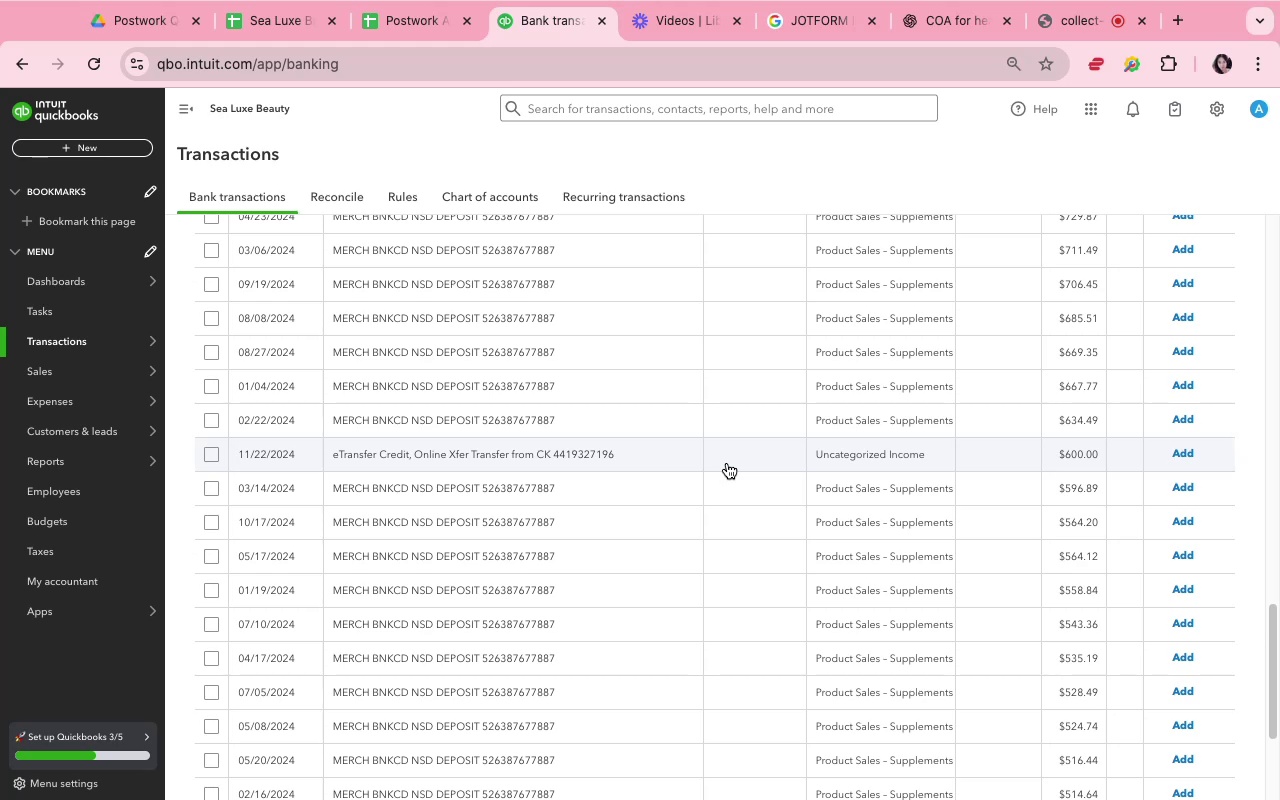 
scroll: coordinate [741, 437], scroll_direction: up, amount: 21.0
 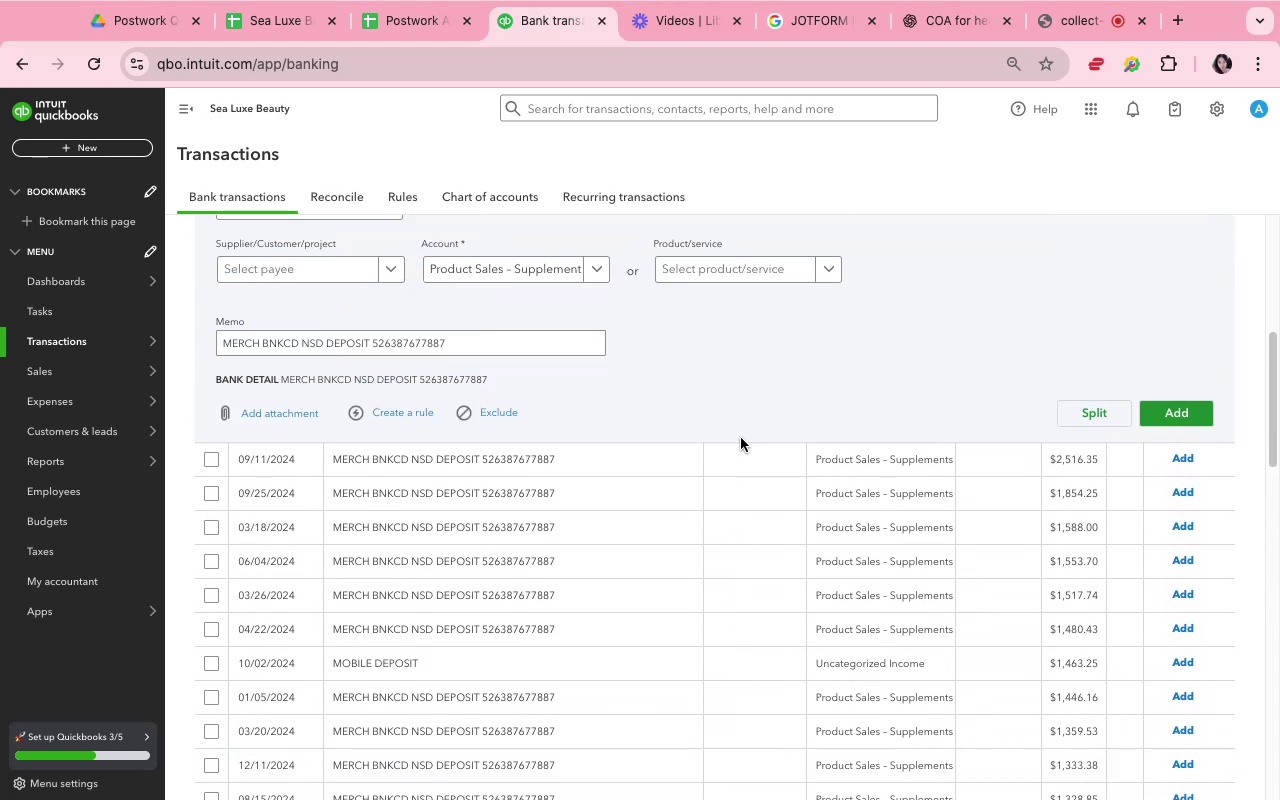 
scroll: coordinate [741, 438], scroll_direction: down, amount: 63.0
 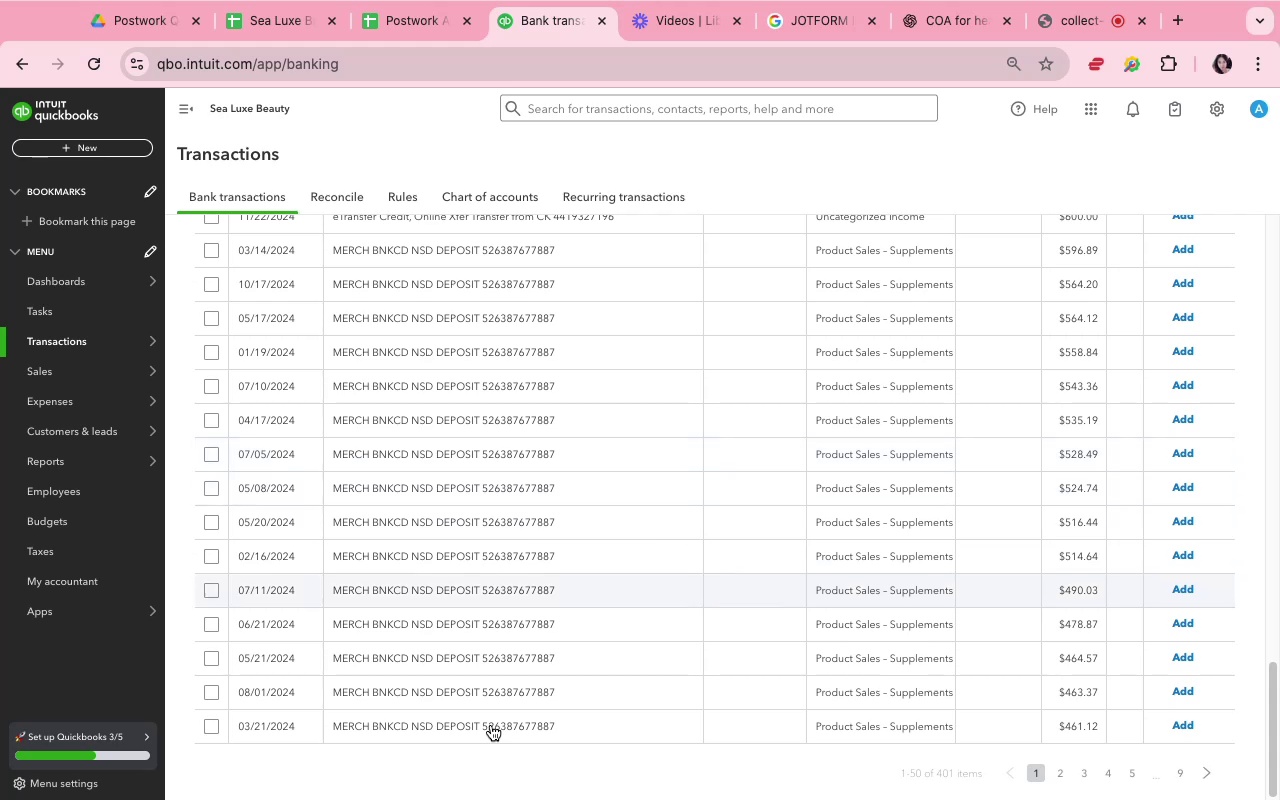 
wait(14.5)
 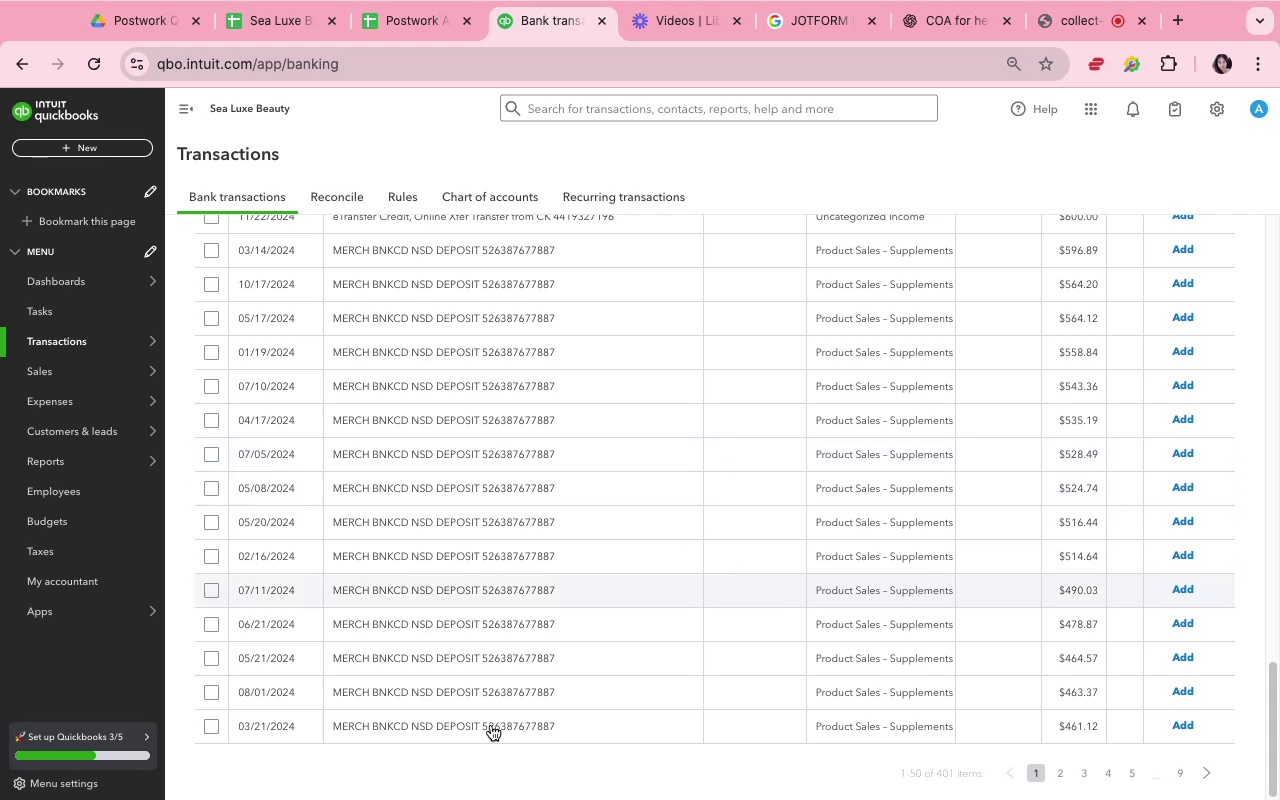 
left_click([1055, 768])
 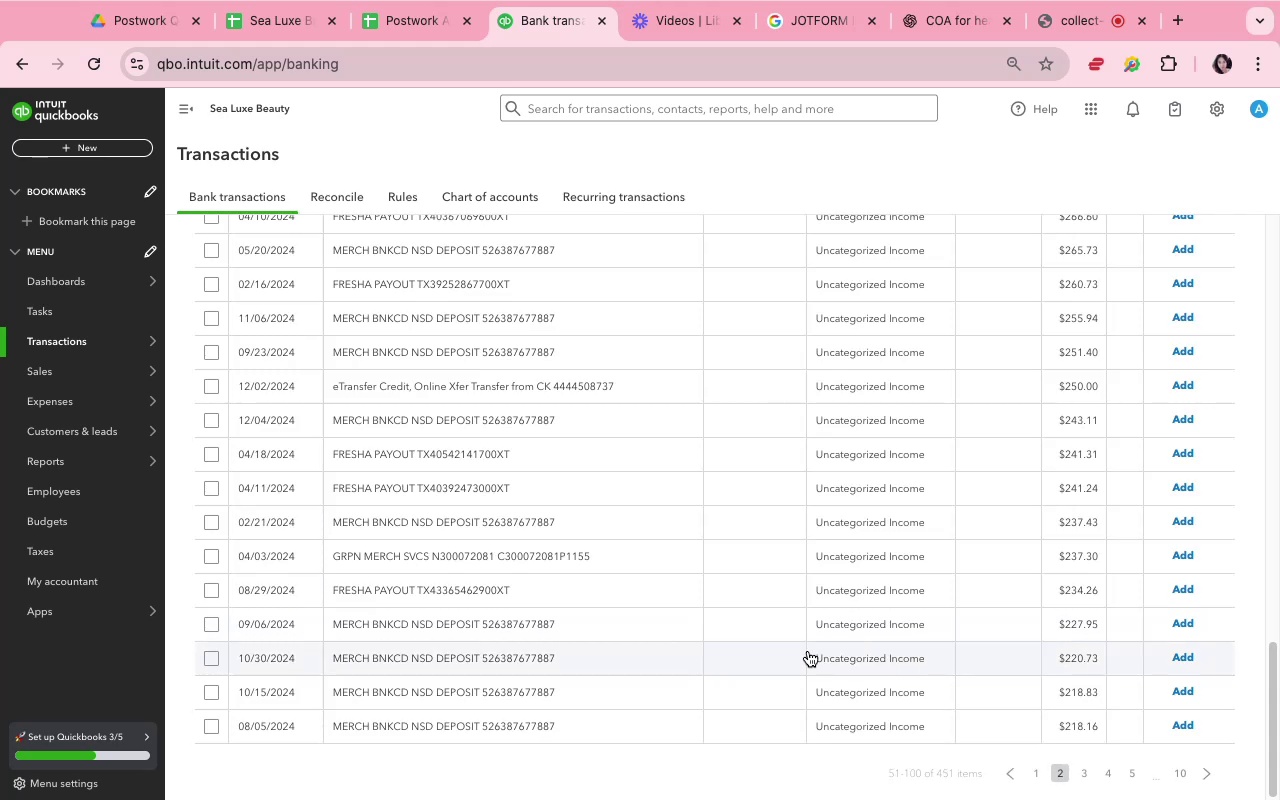 
wait(5.2)
 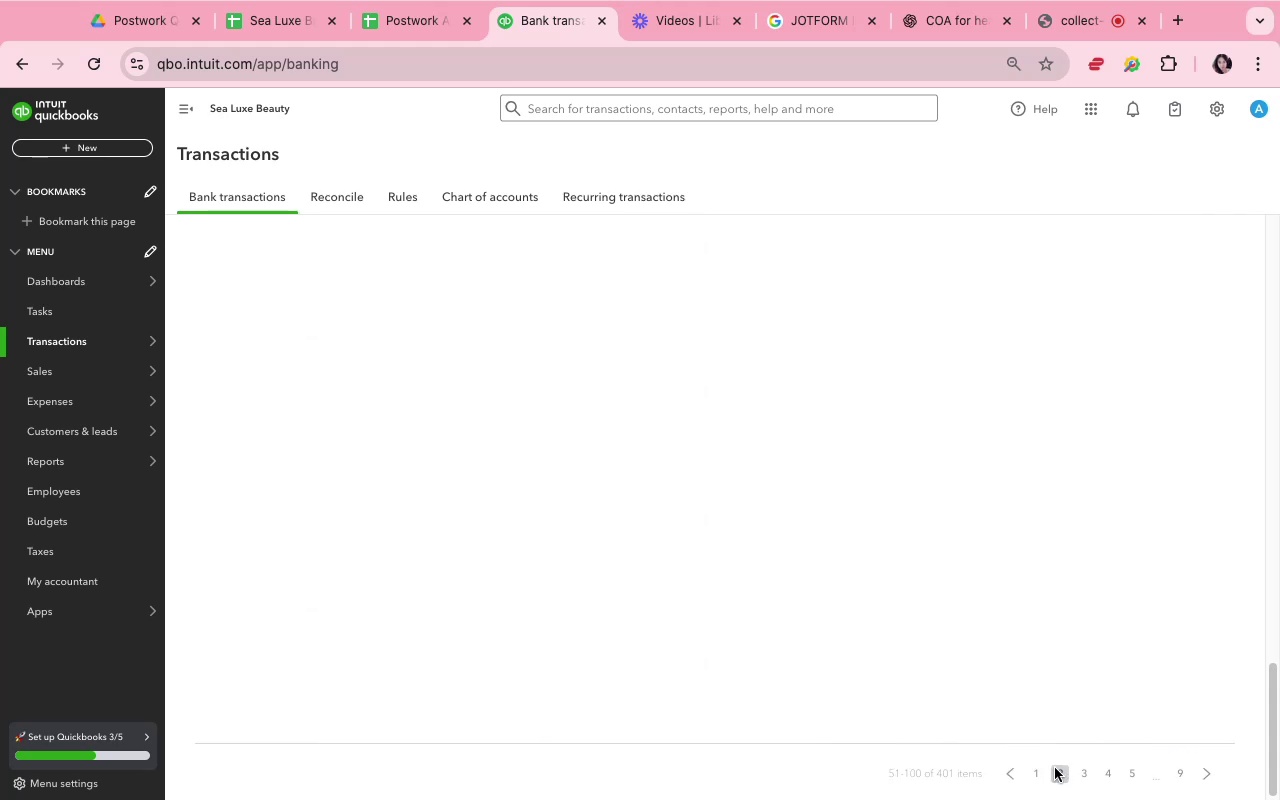 
scroll: coordinate [808, 650], scroll_direction: up, amount: 13.0
 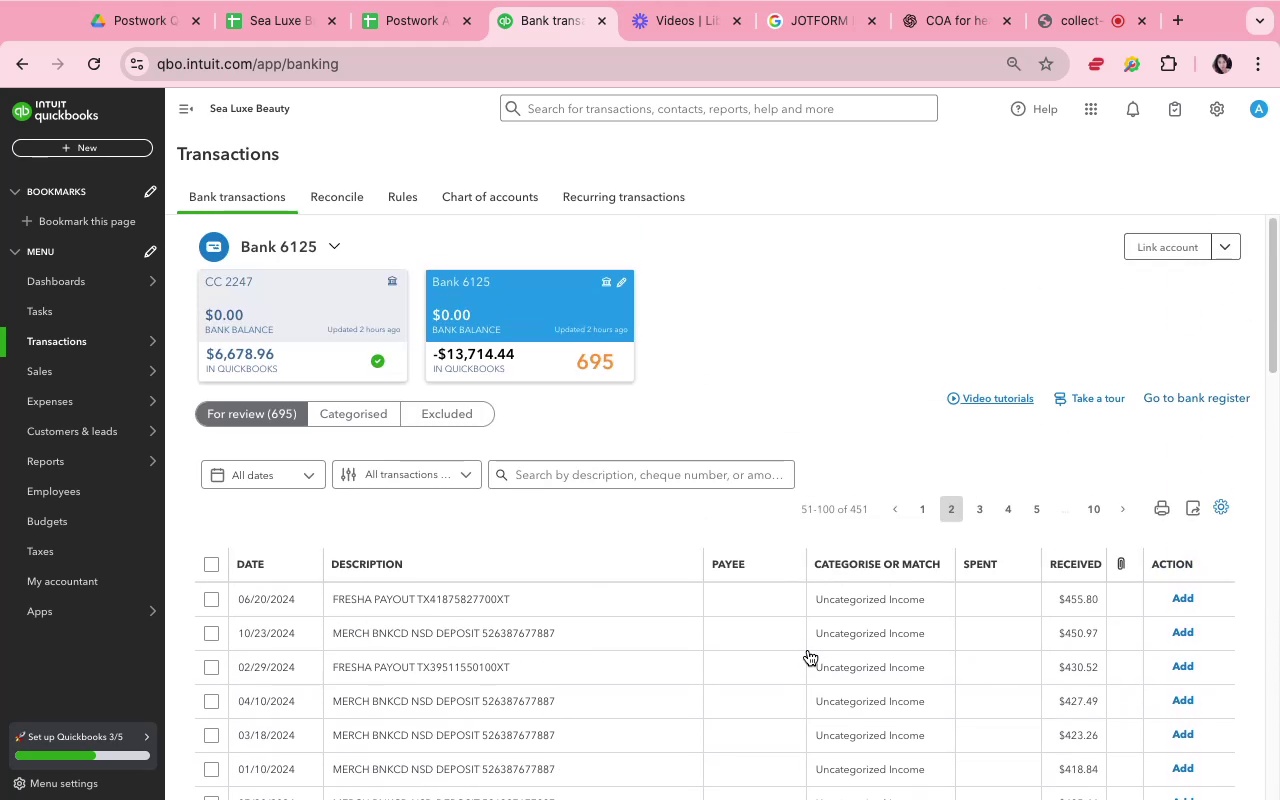 
scroll: coordinate [809, 650], scroll_direction: down, amount: 56.0
 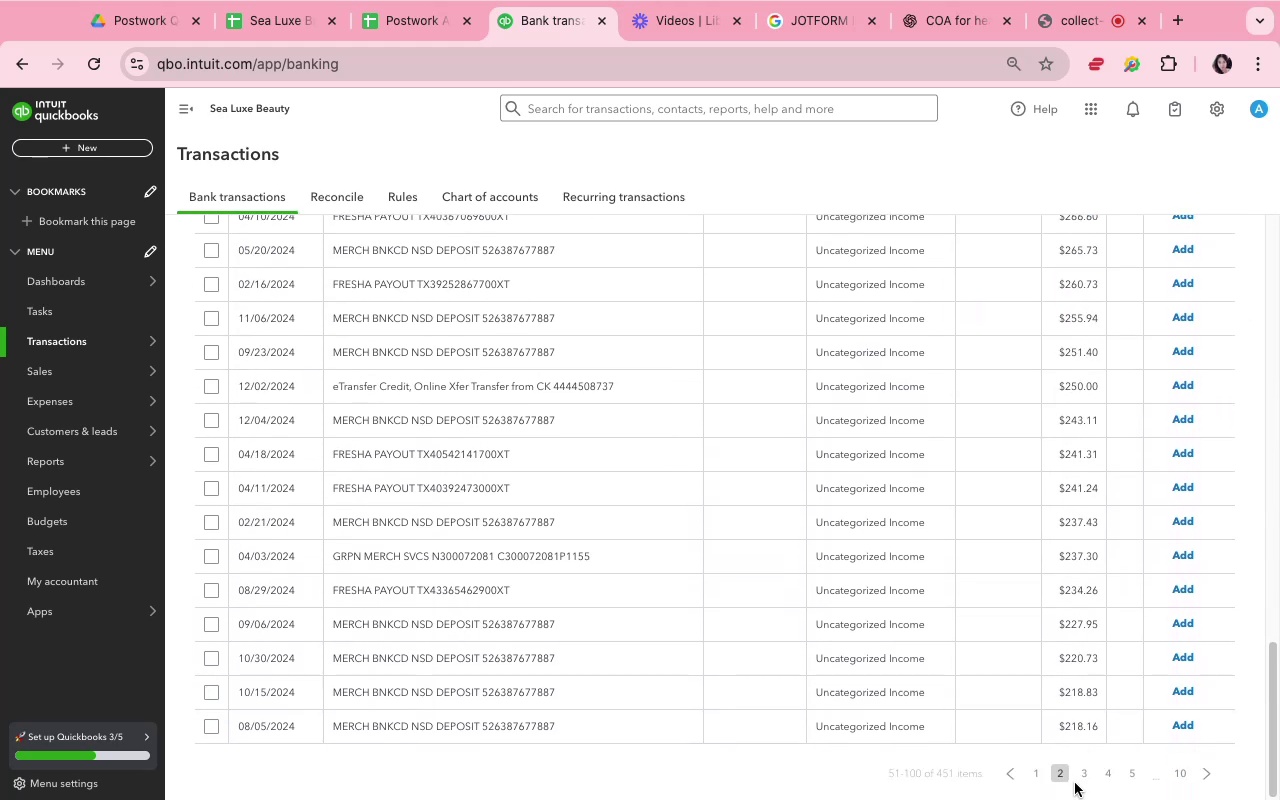 
left_click([1076, 777])
 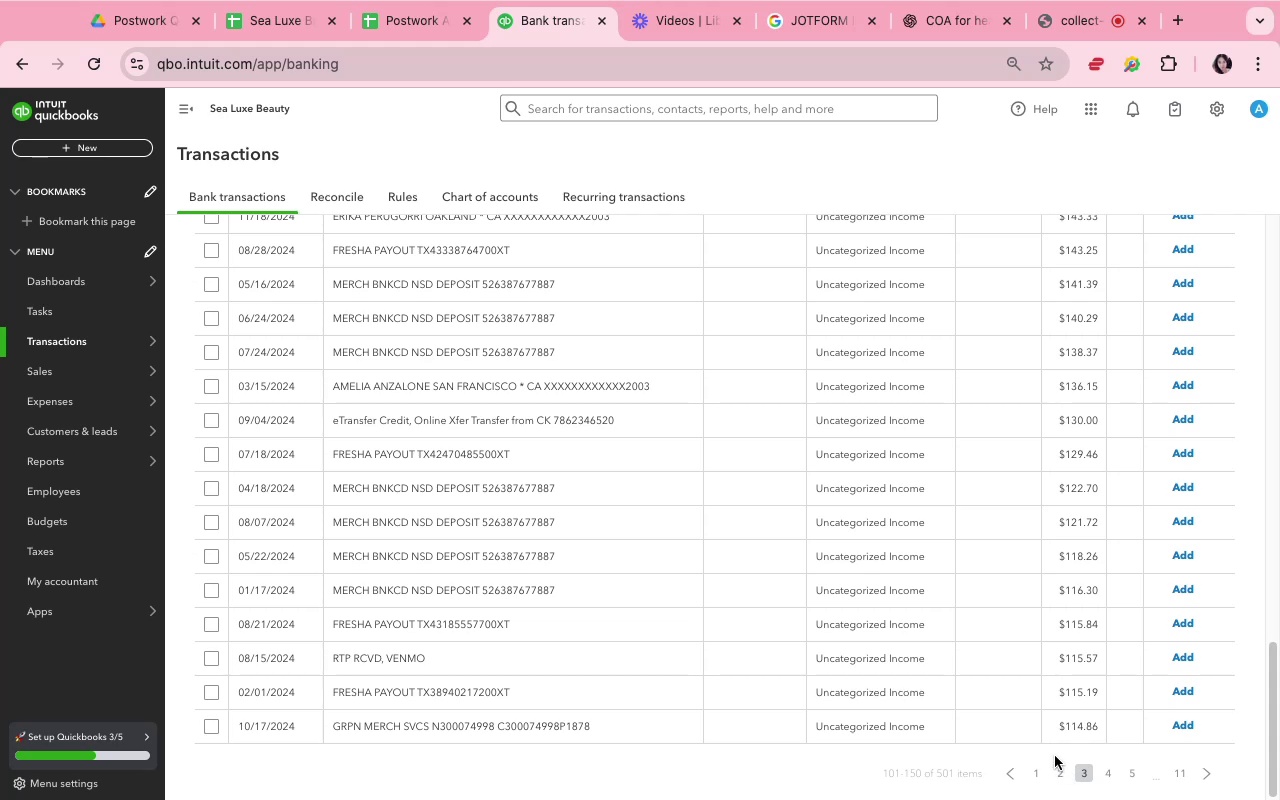 
wait(13.38)
 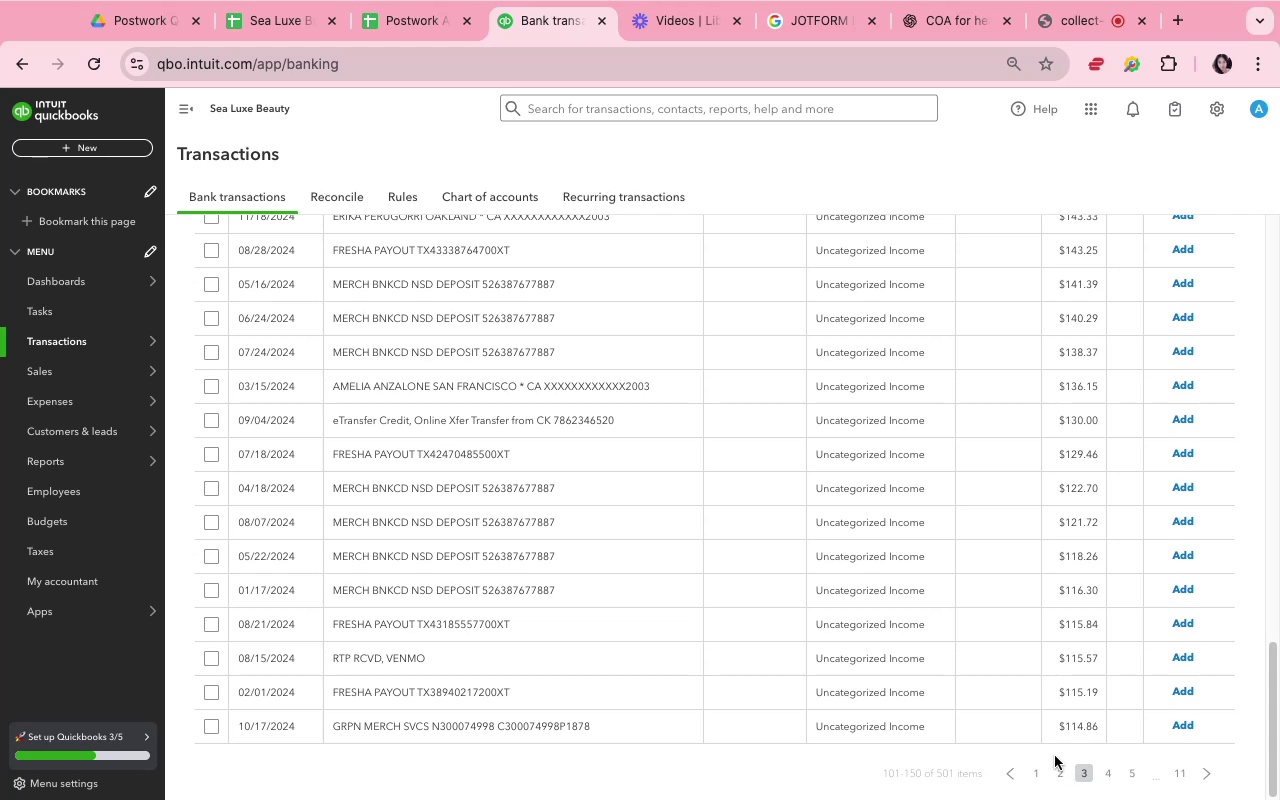 
left_click([1038, 770])
 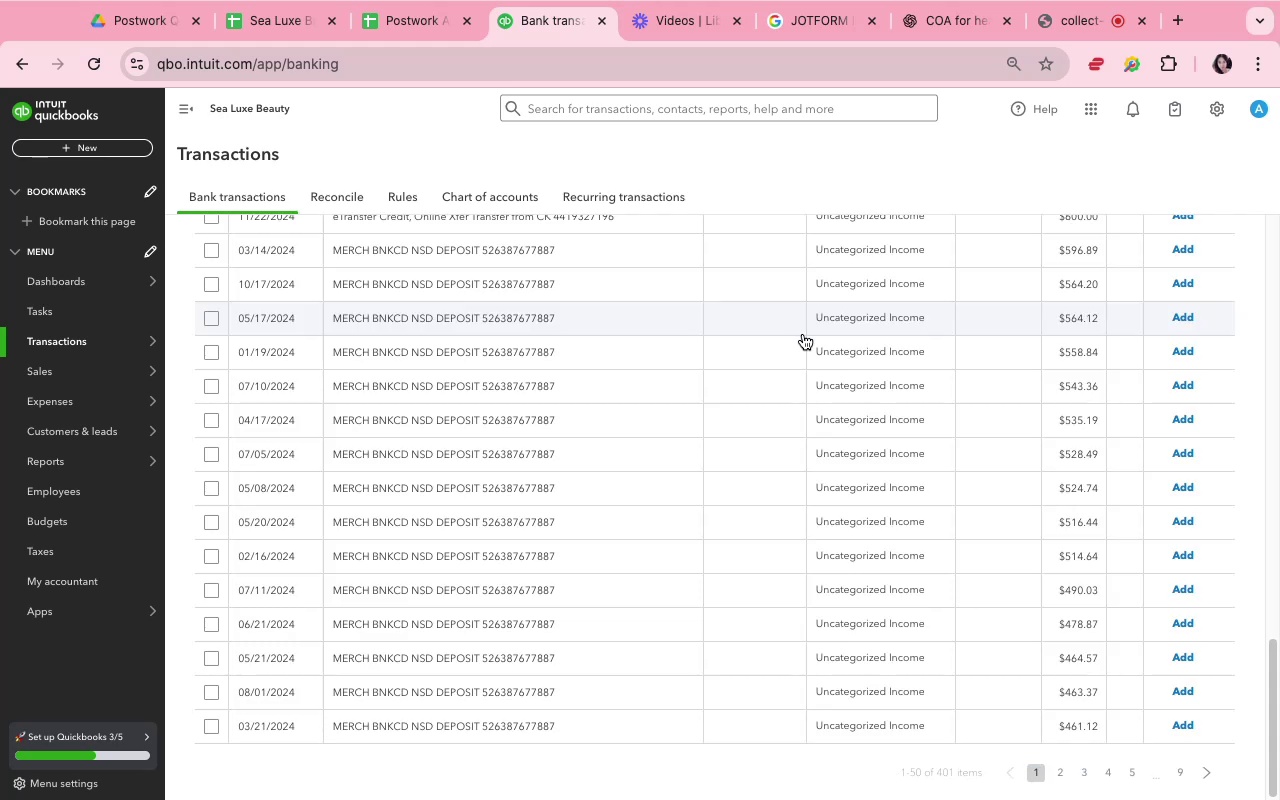 
scroll: coordinate [819, 343], scroll_direction: up, amount: 55.0
 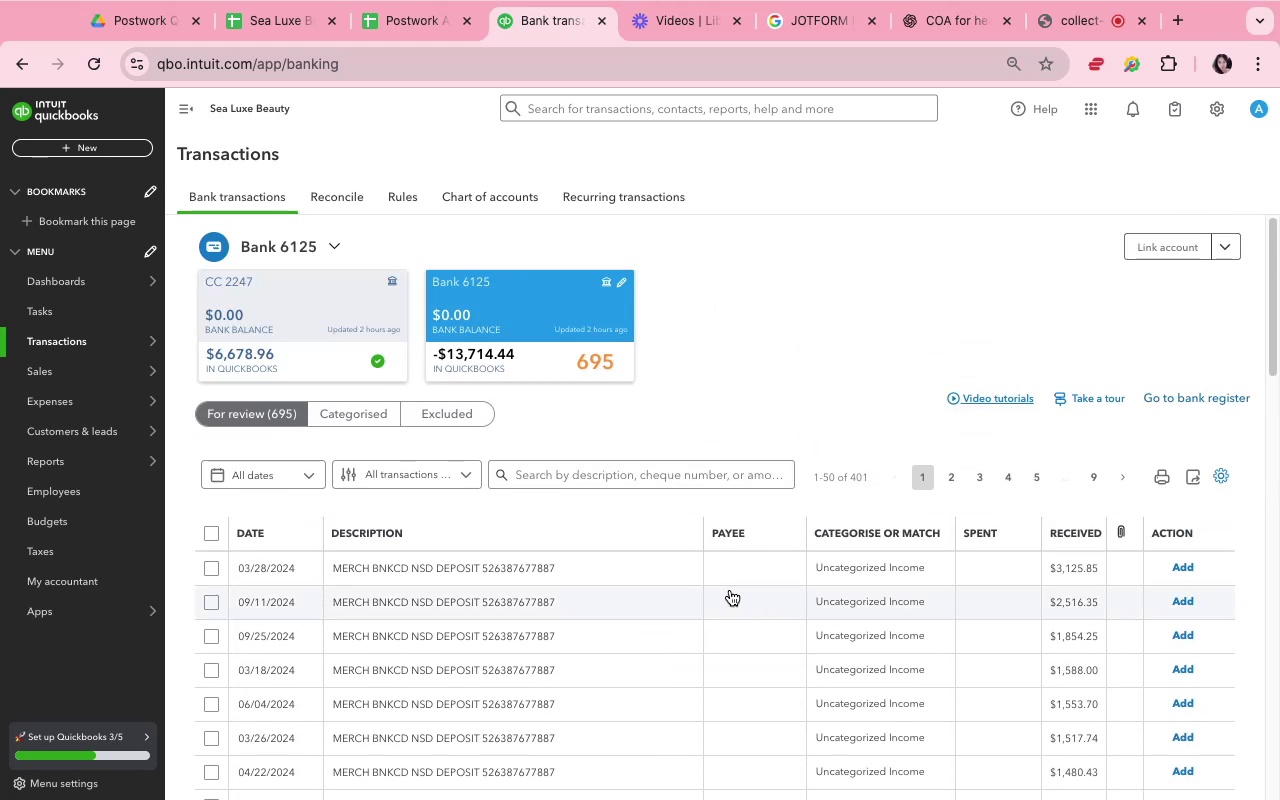 
left_click([727, 579])
 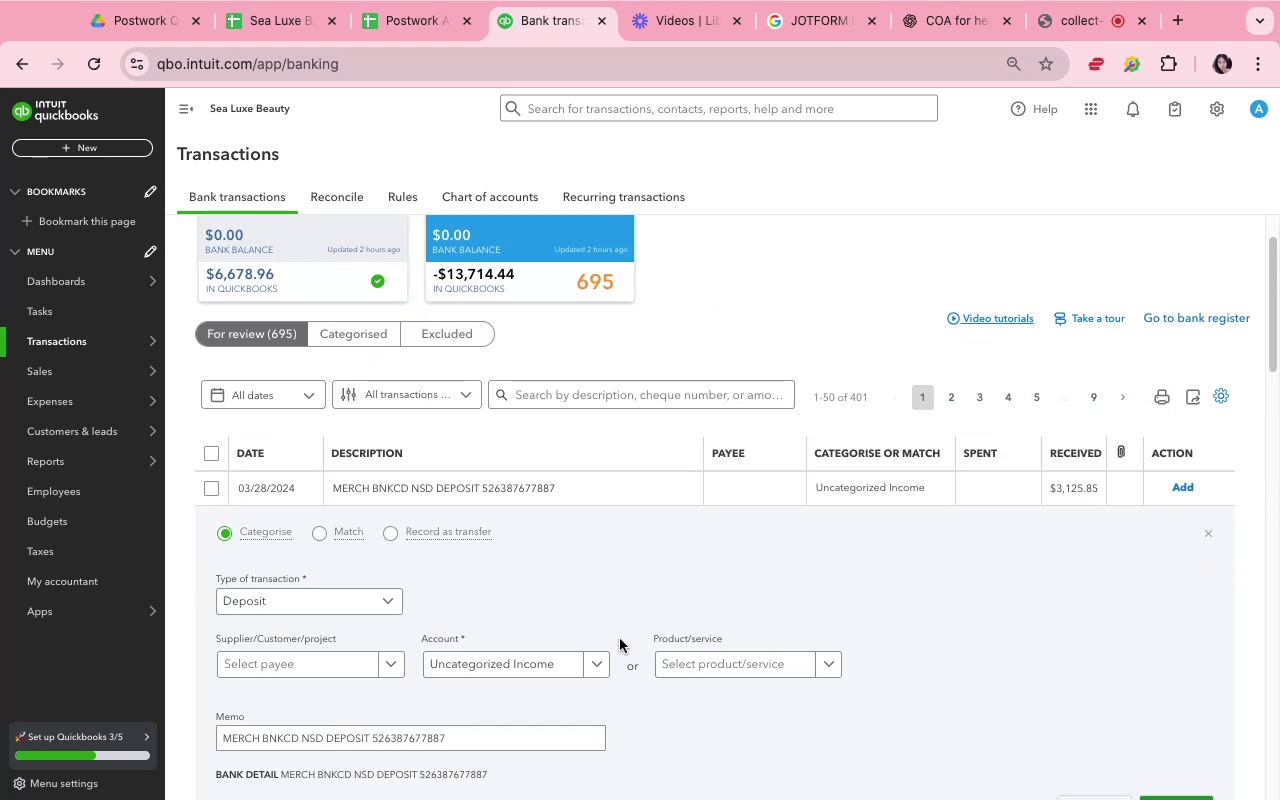 
left_click([606, 663])
 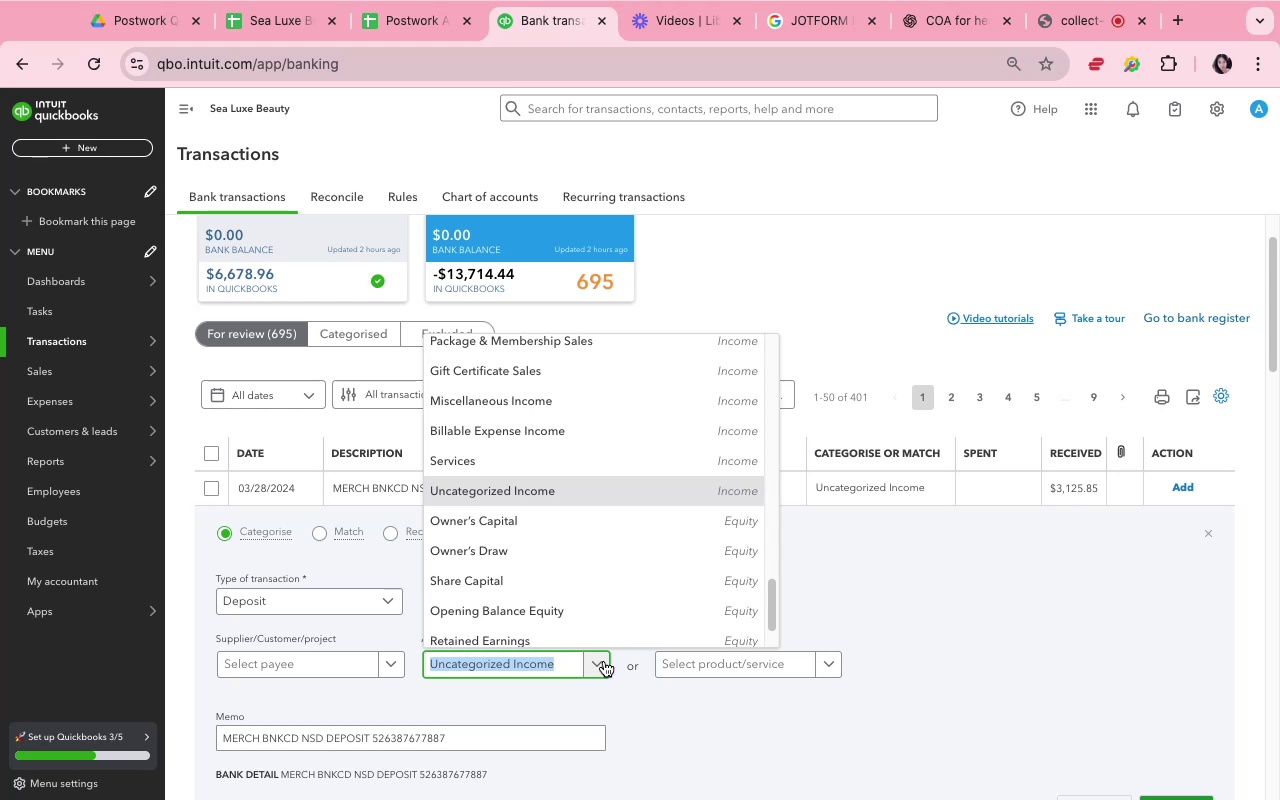 
scroll: coordinate [622, 607], scroll_direction: down, amount: 2.0
 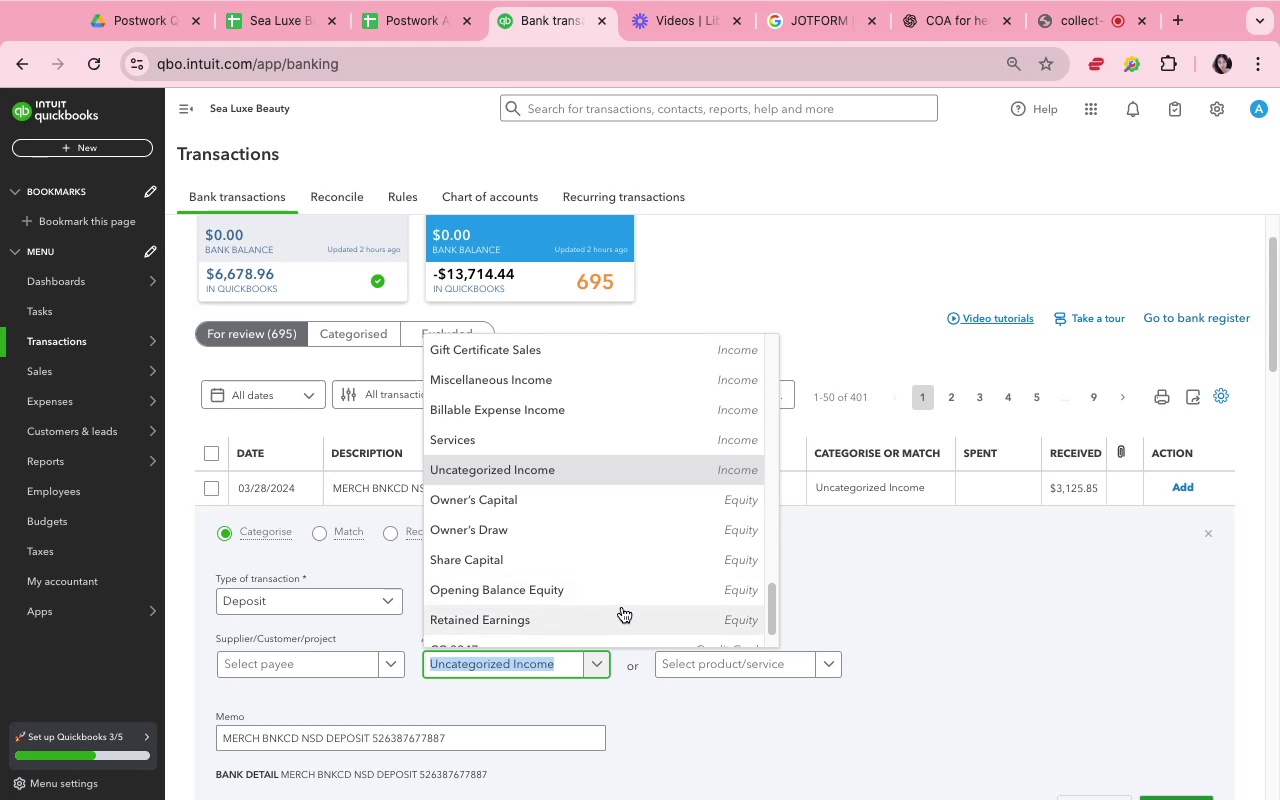 
scroll: coordinate [622, 607], scroll_direction: up, amount: 5.0
 